 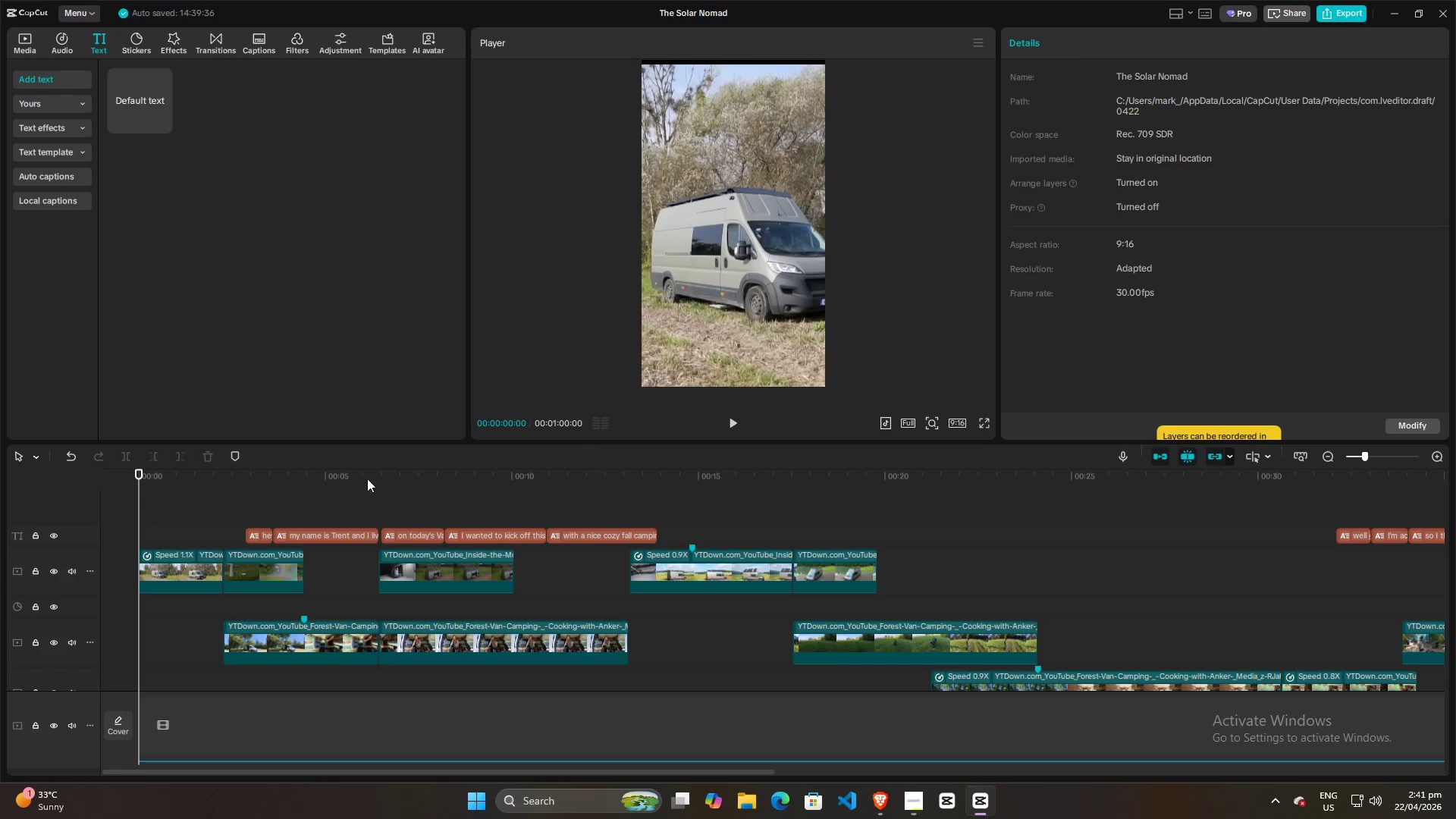 
key(Space)
 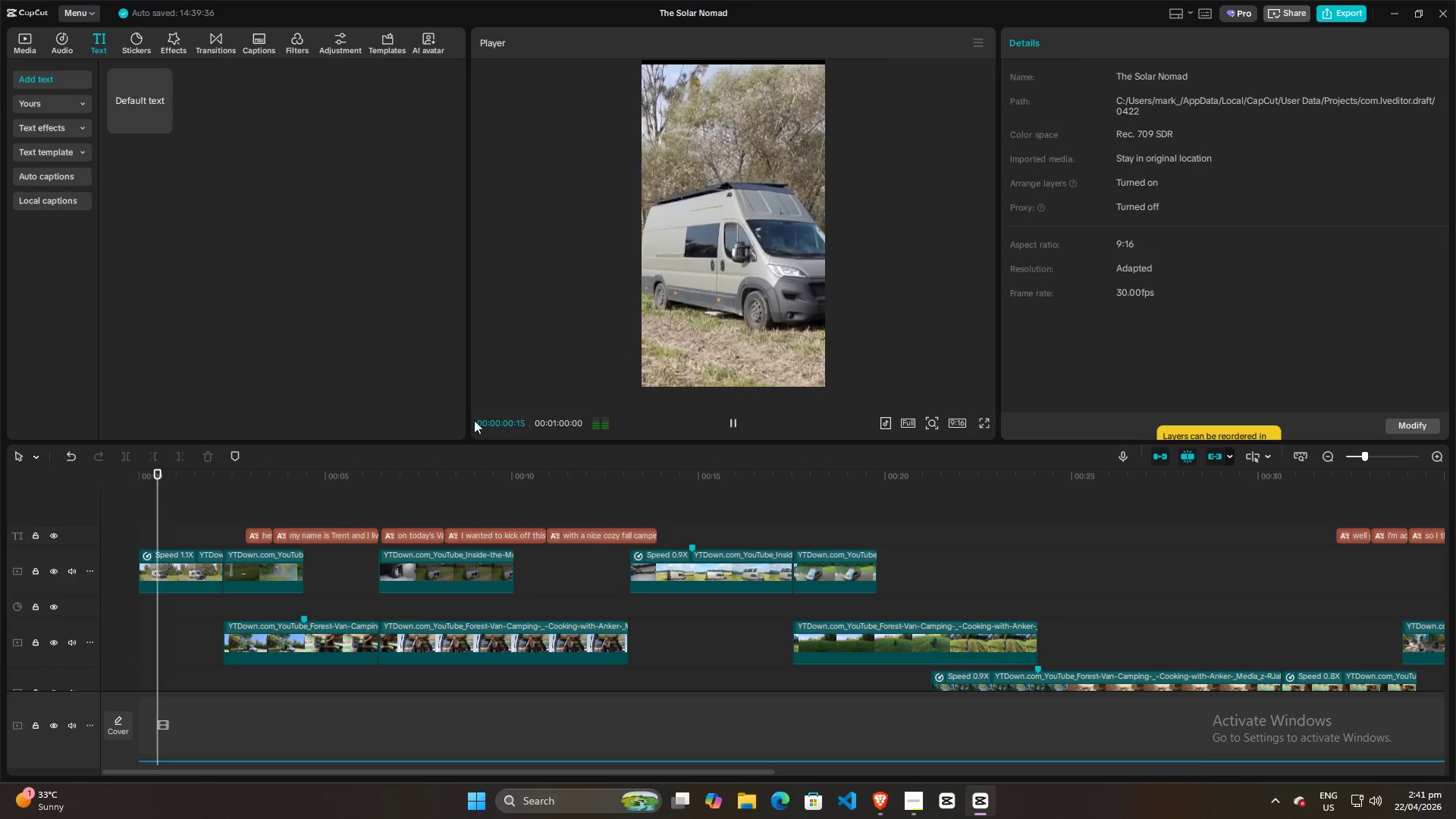 
key(Space)
 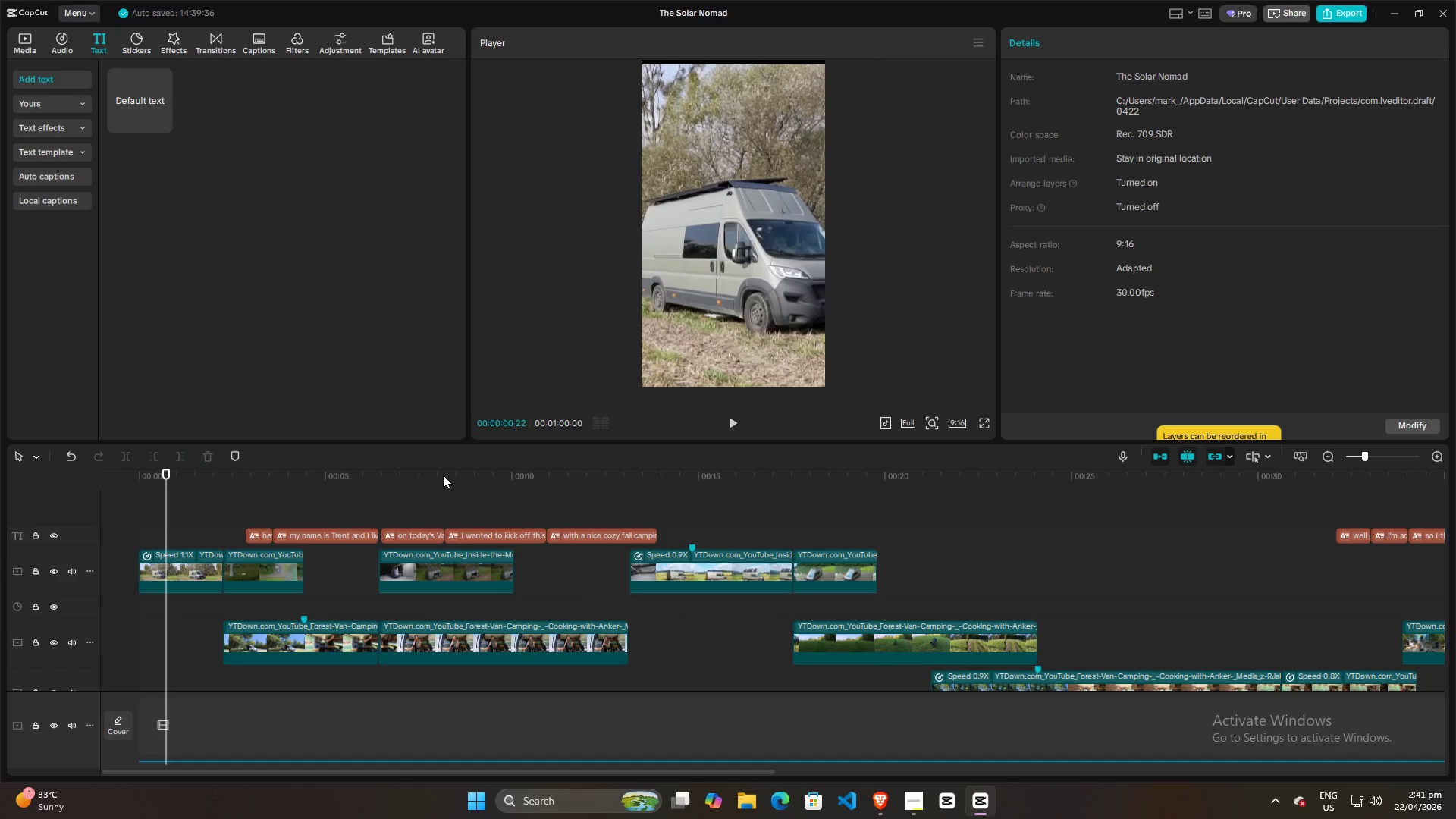 
left_click([173, 568])
 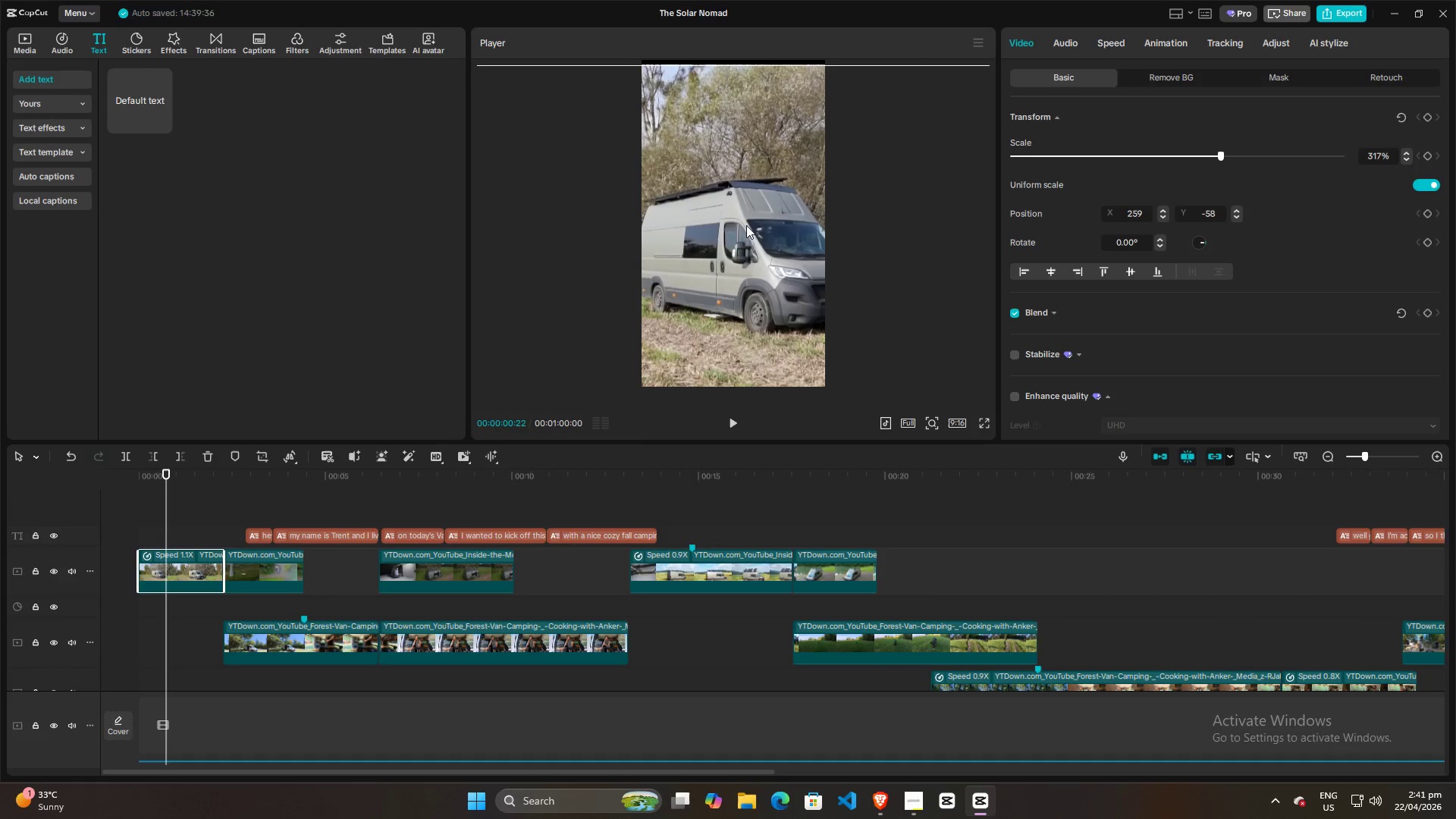 
left_click([716, 240])
 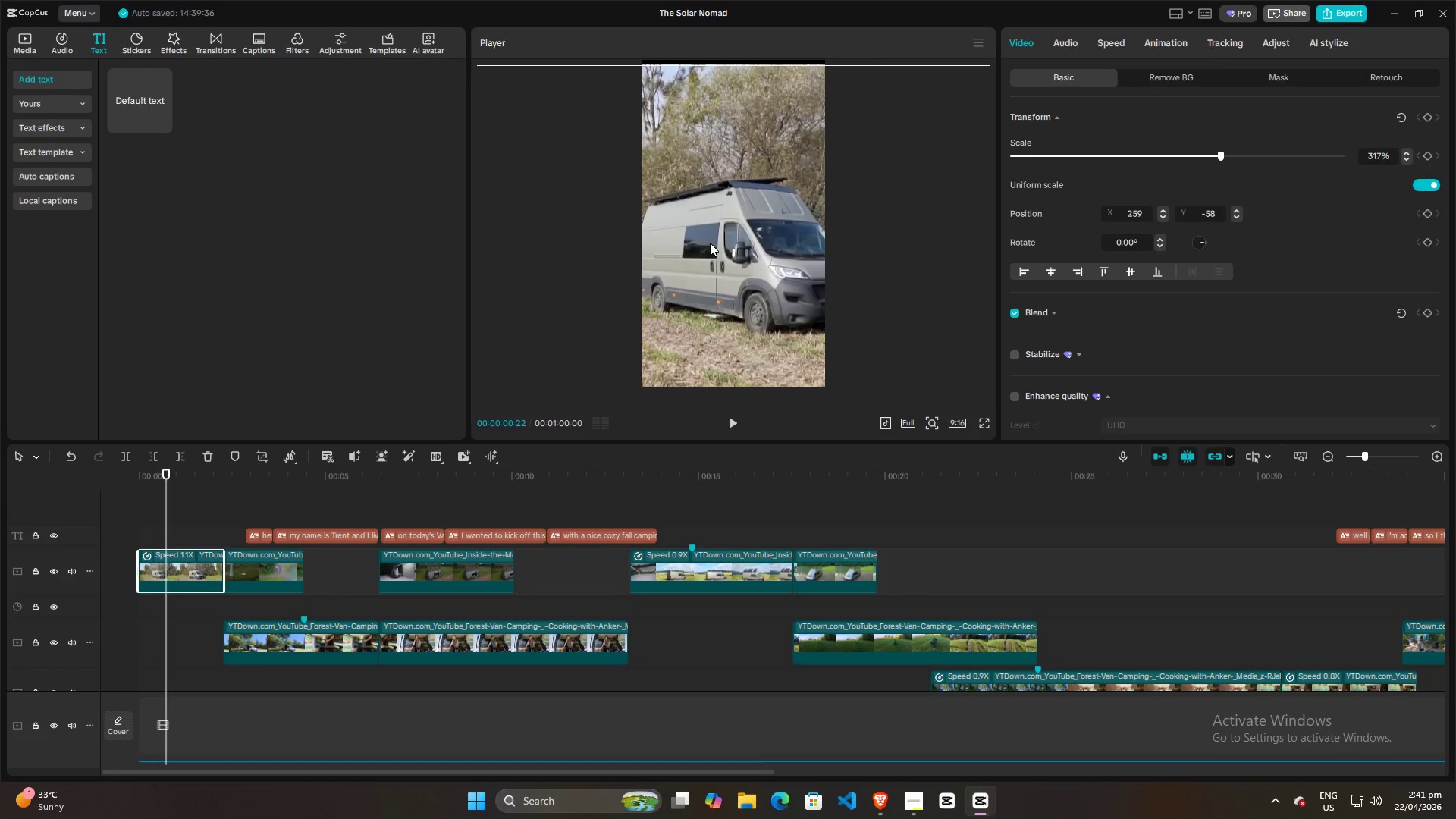 
left_click_drag(start_coordinate=[710, 243], to_coordinate=[717, 243])
 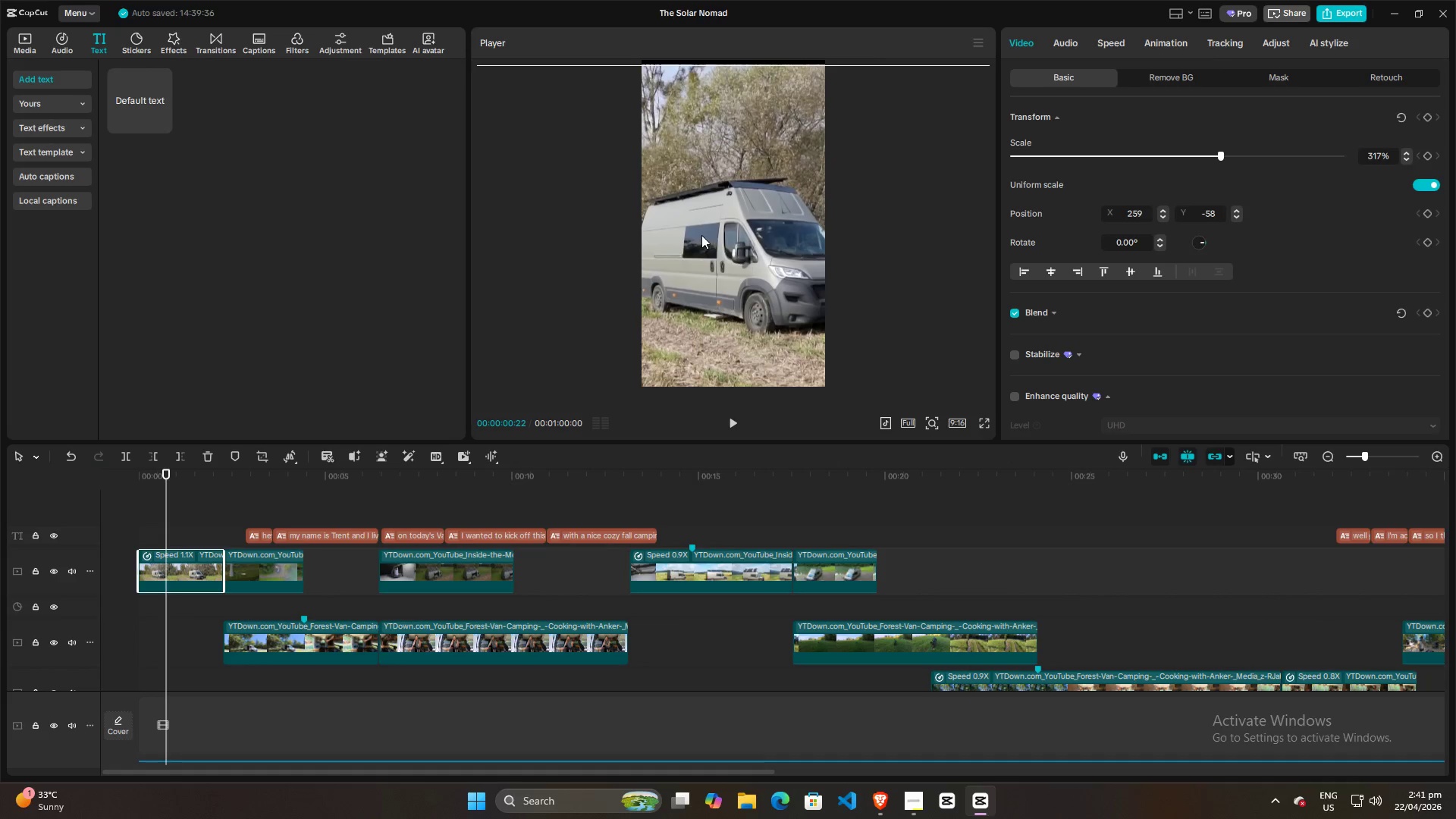 
left_click_drag(start_coordinate=[701, 235], to_coordinate=[709, 231])
 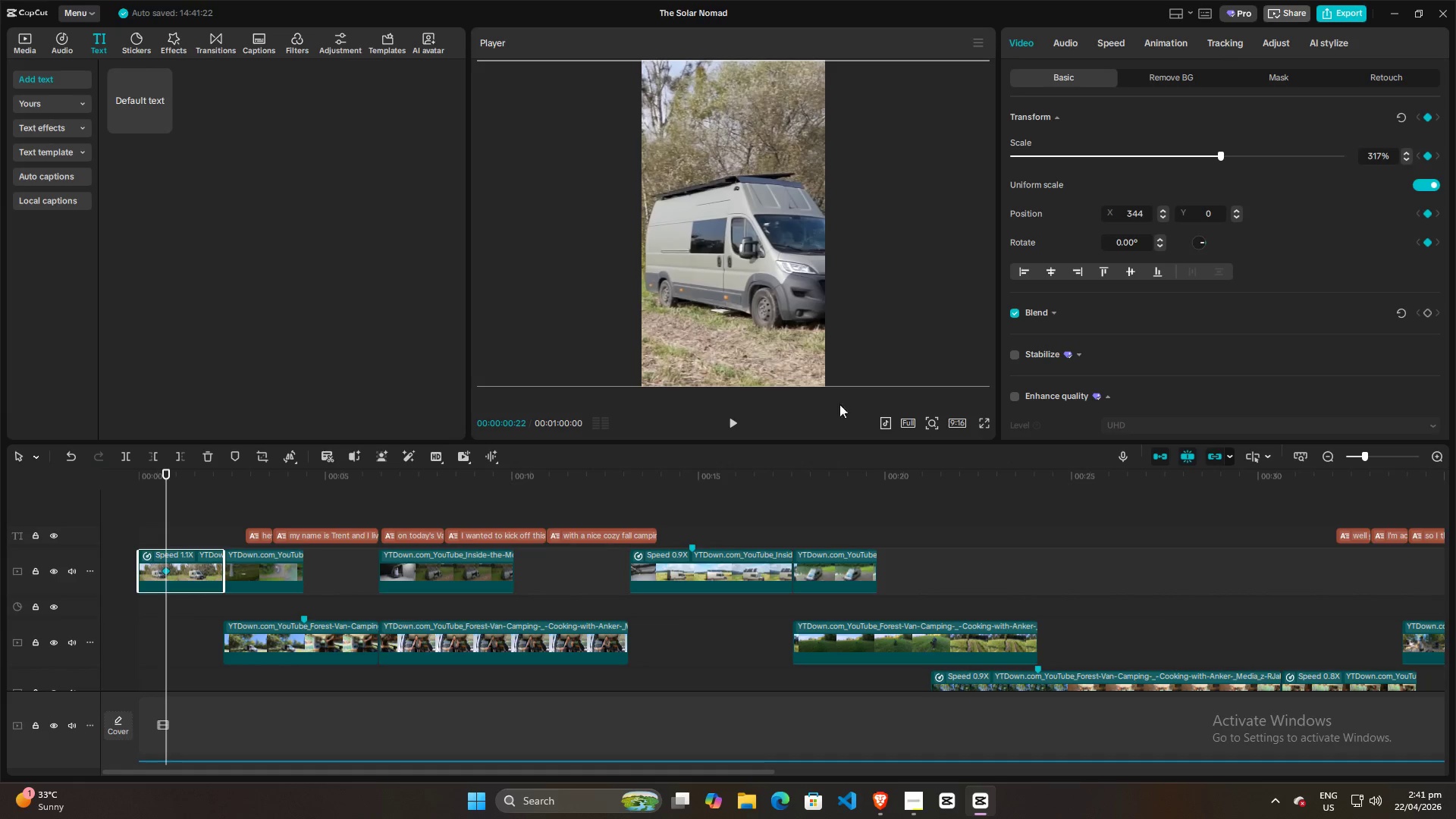 
key(Space)
 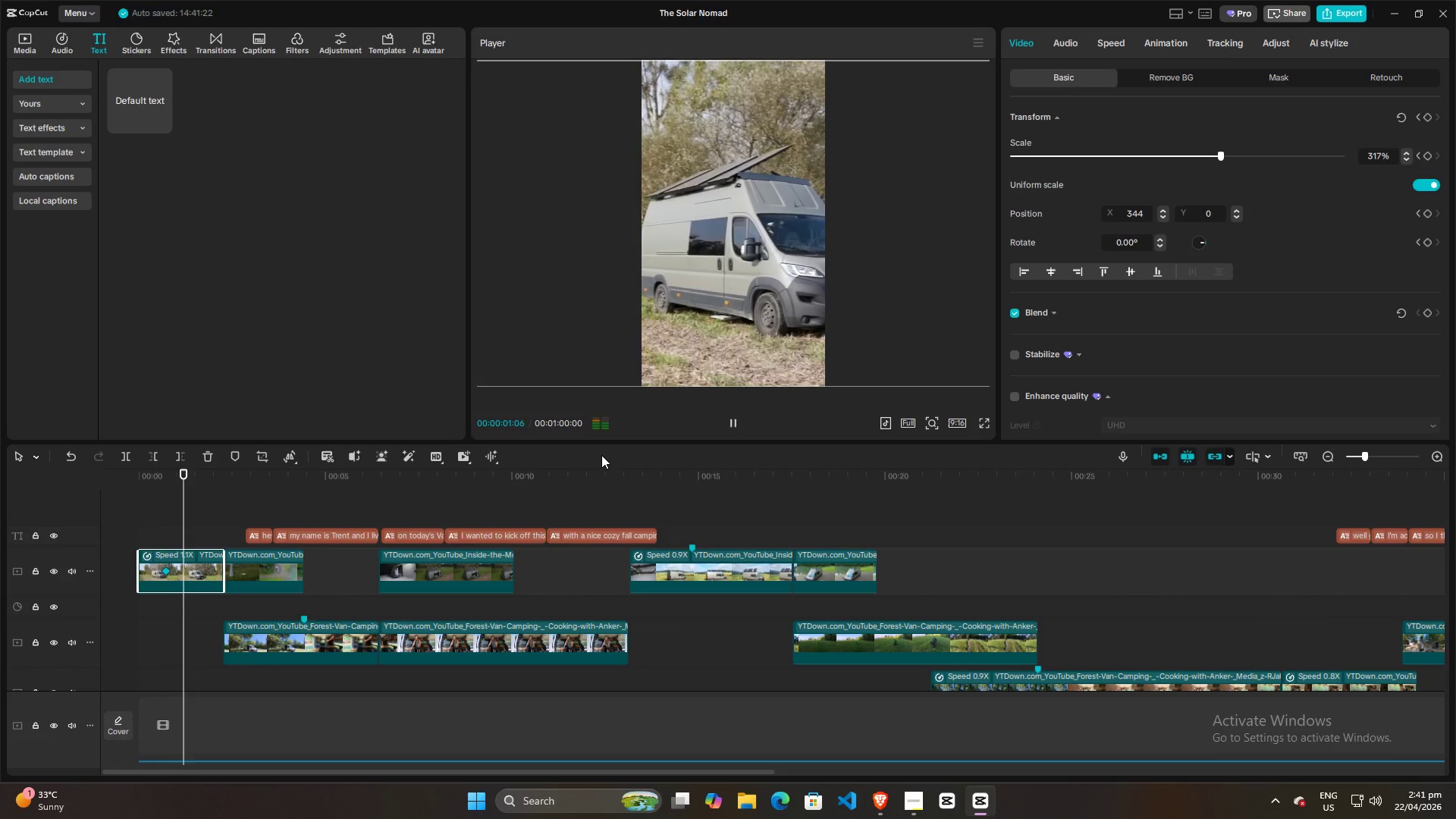 
key(Space)
 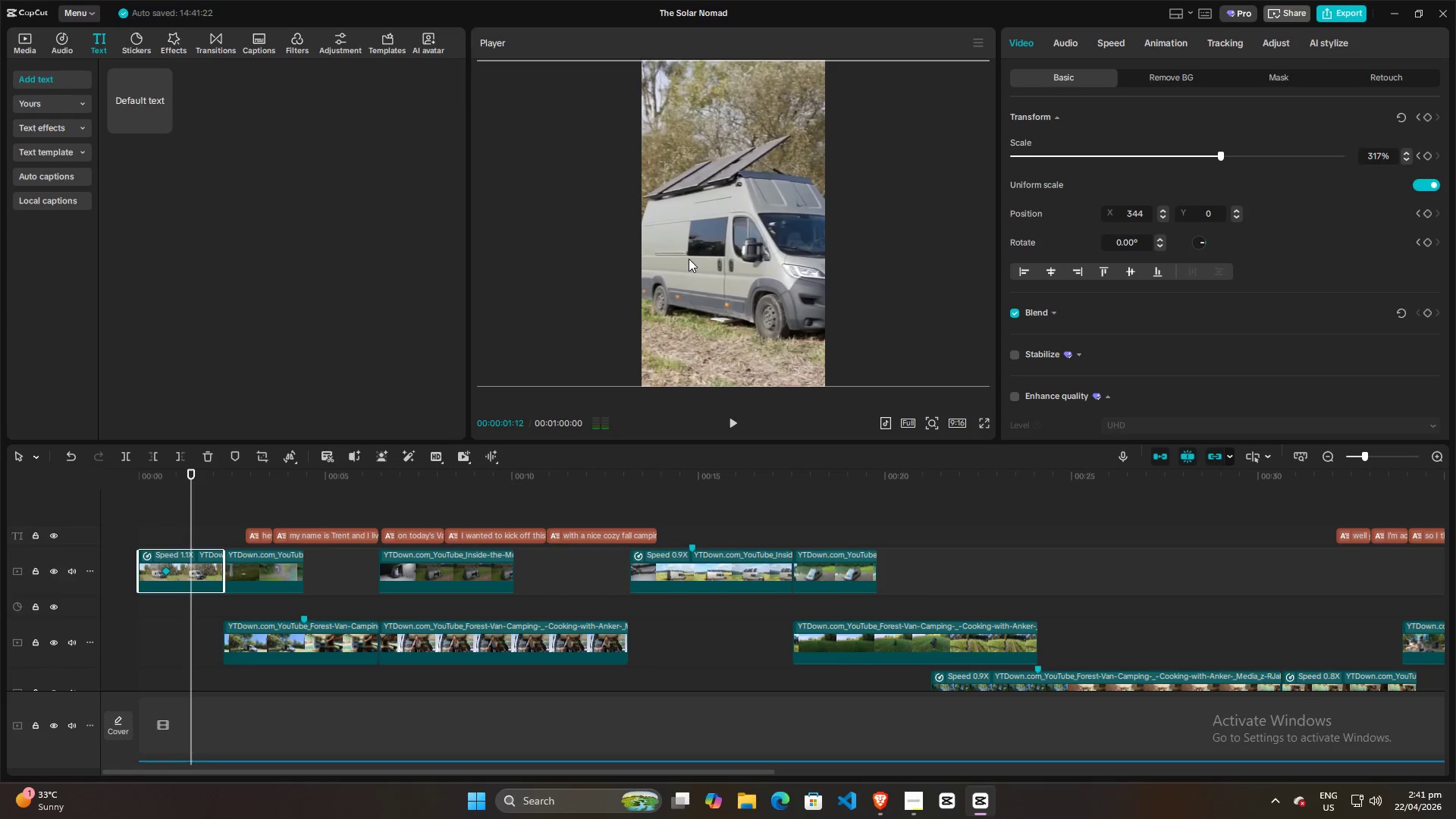 
left_click([689, 259])
 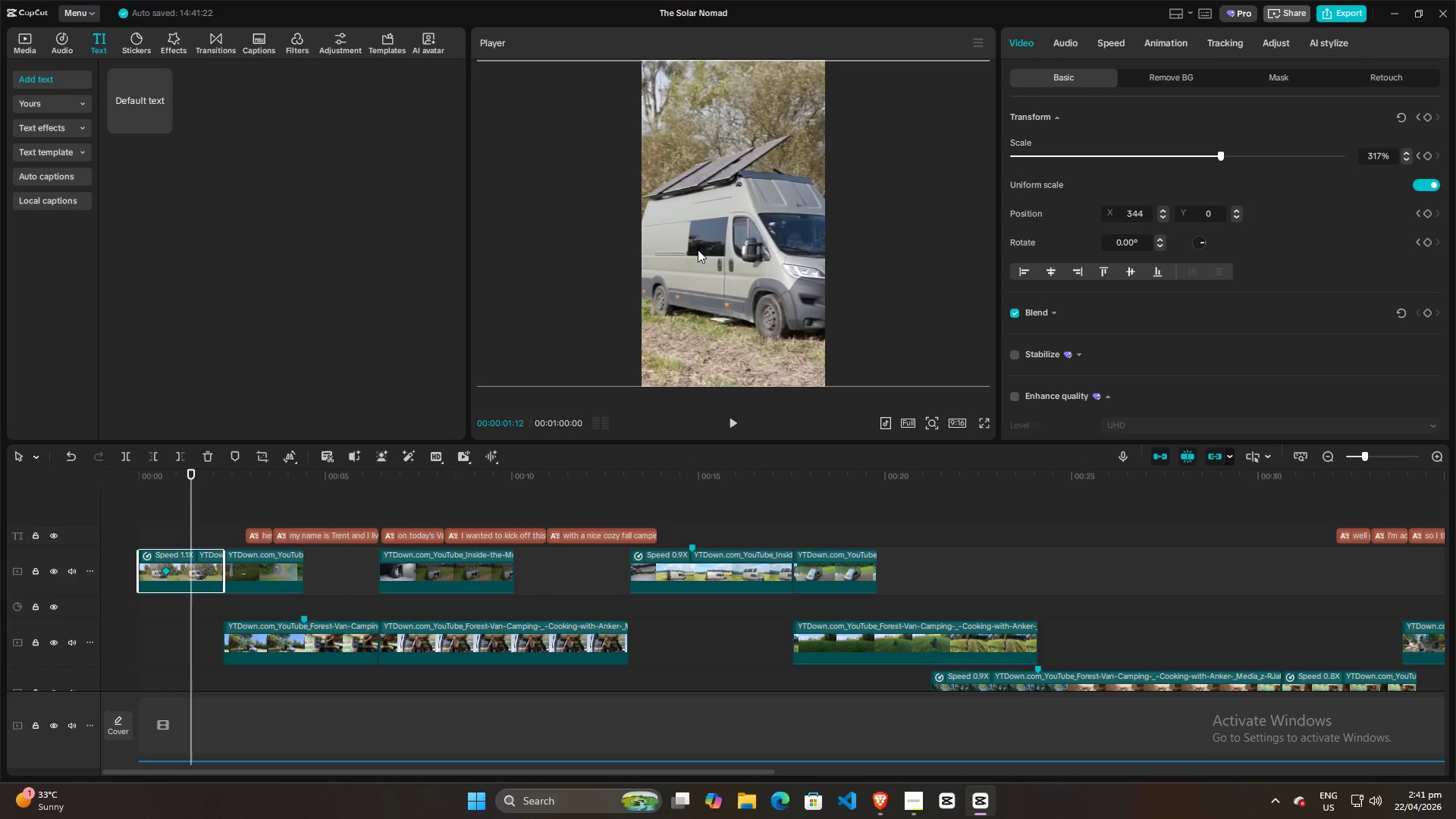 
left_click_drag(start_coordinate=[698, 249], to_coordinate=[704, 247])
 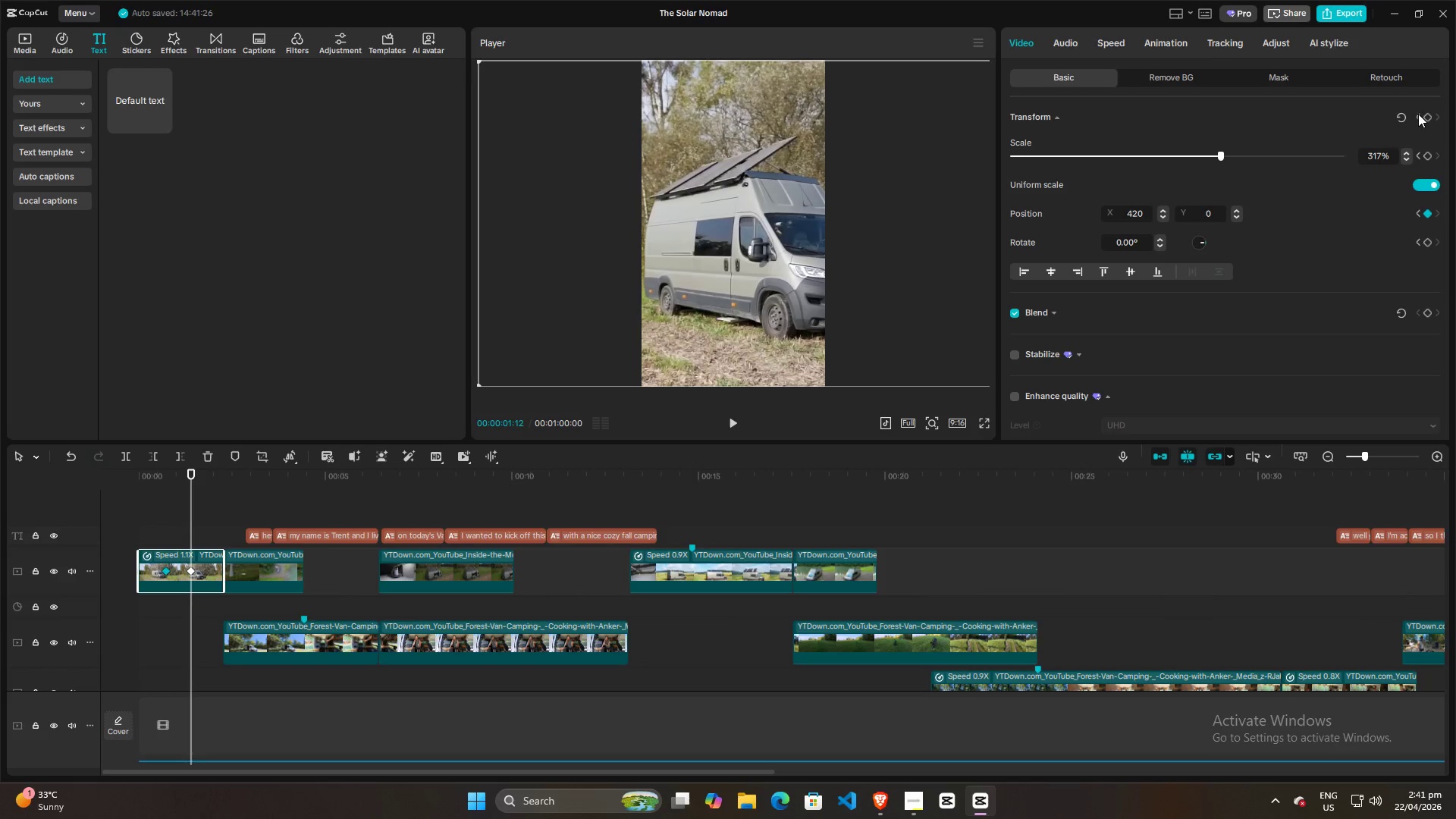 
left_click([1426, 115])
 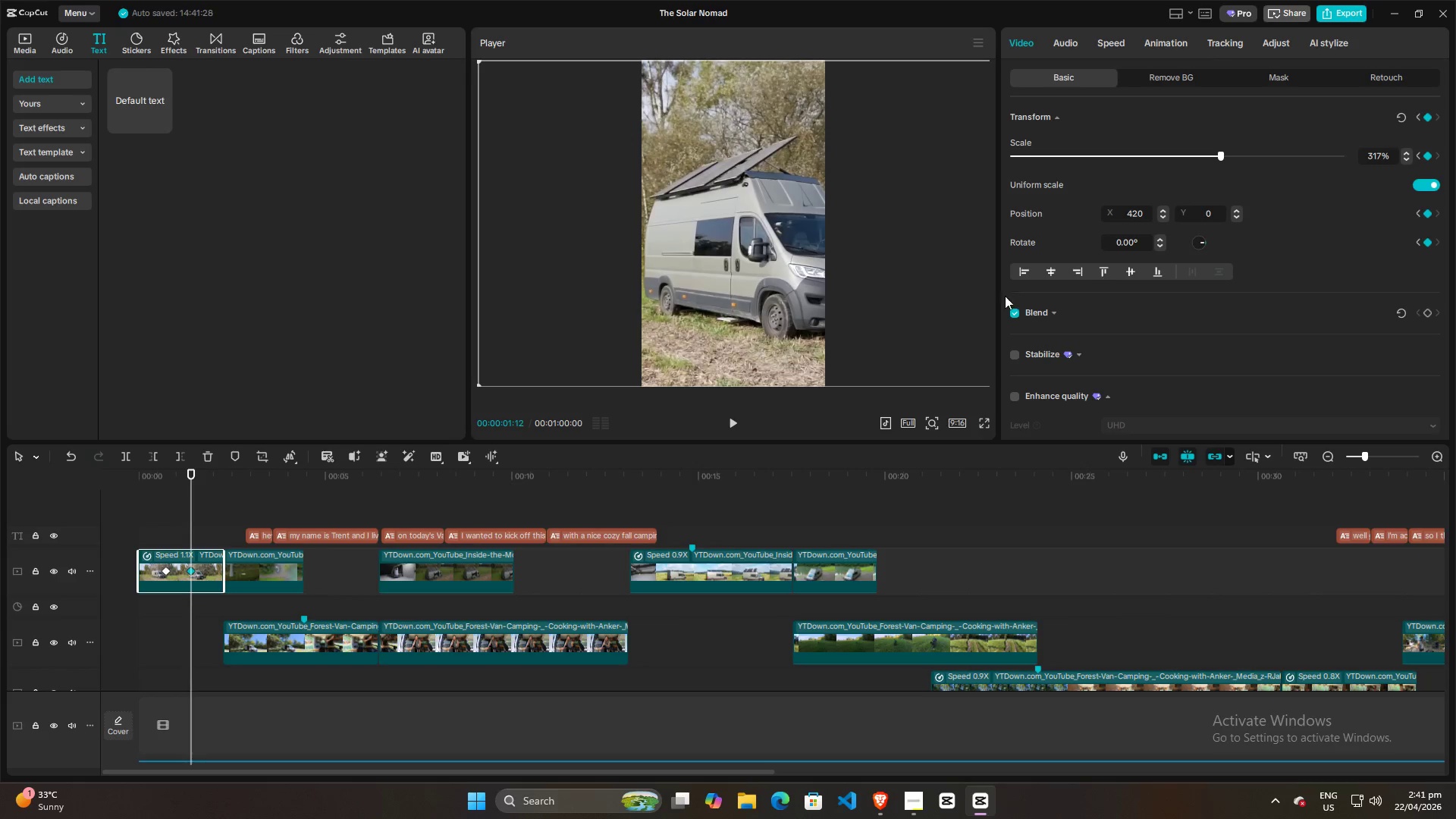 
key(Space)
 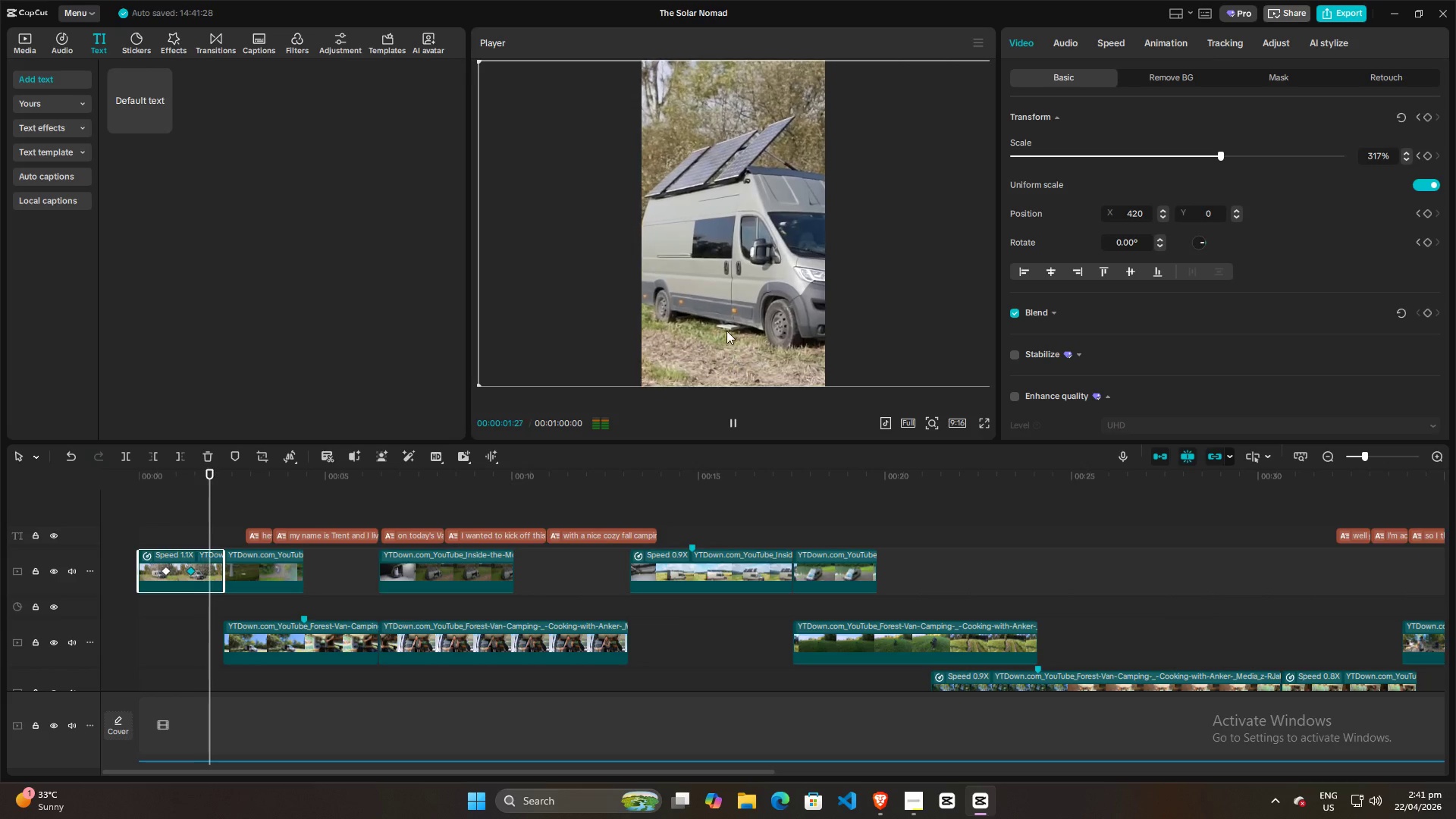 
key(Space)
 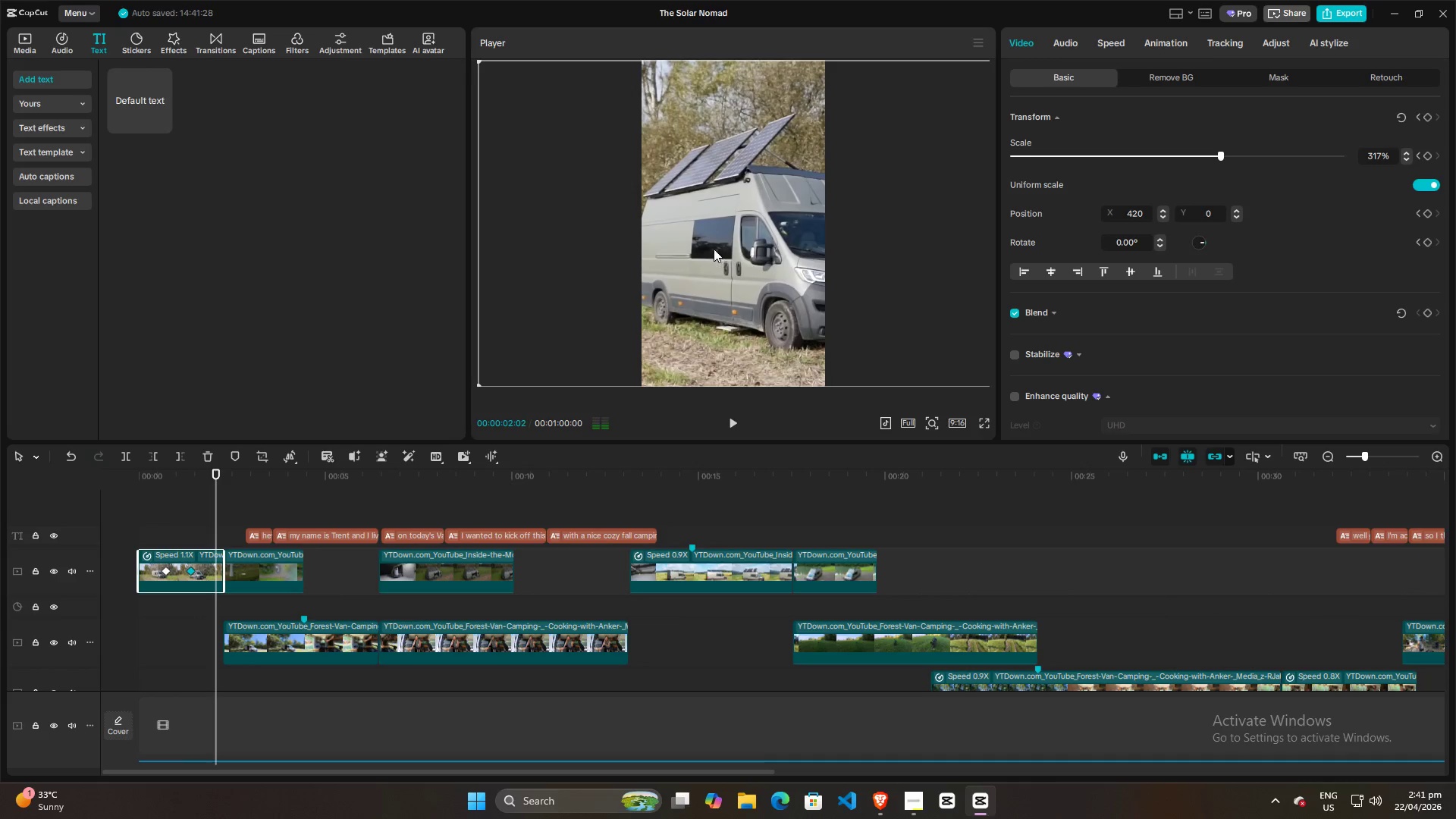 
left_click([713, 248])
 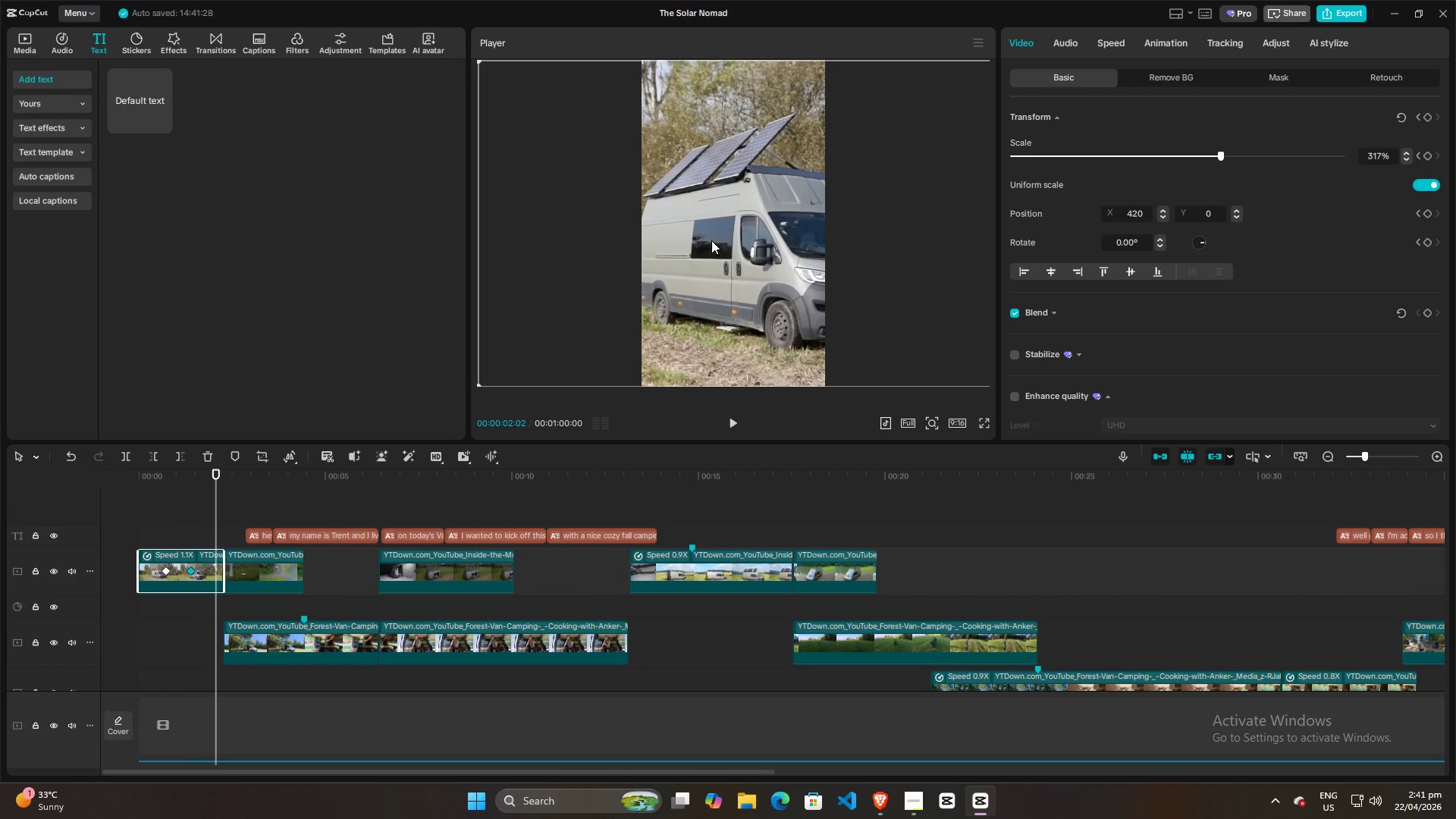 
left_click_drag(start_coordinate=[711, 240], to_coordinate=[721, 238])
 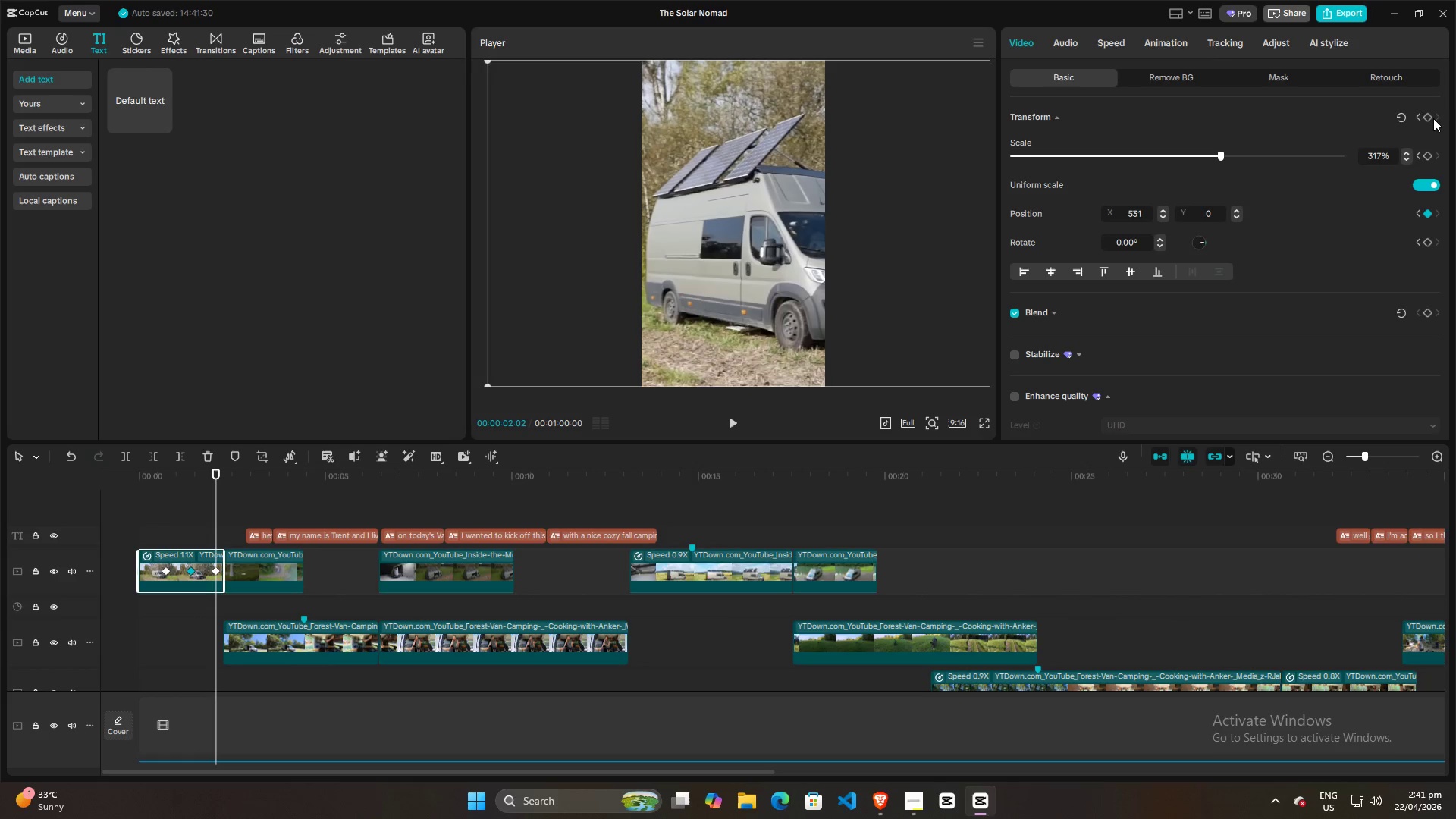 
left_click([1429, 115])
 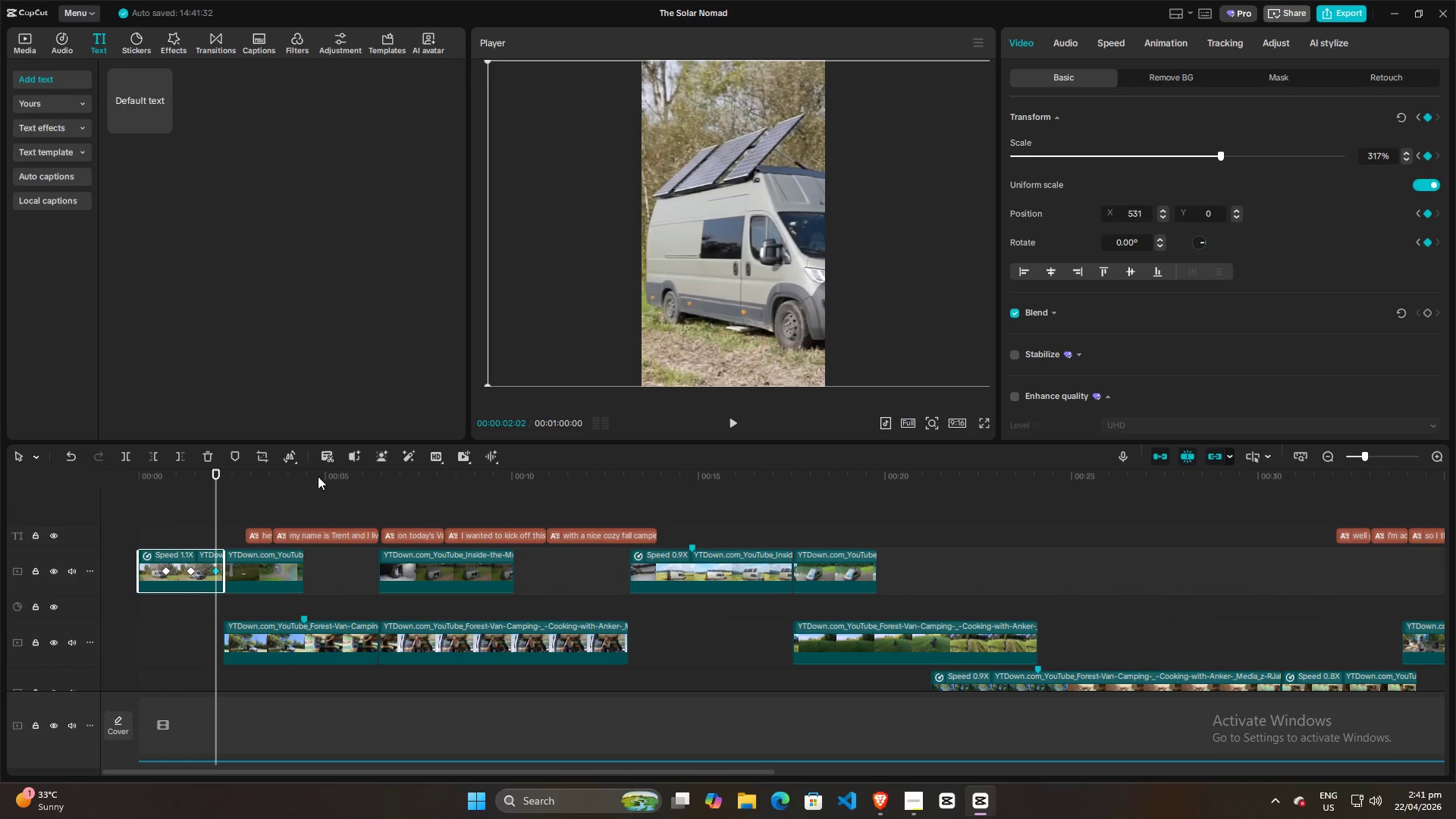 
left_click([161, 513])
 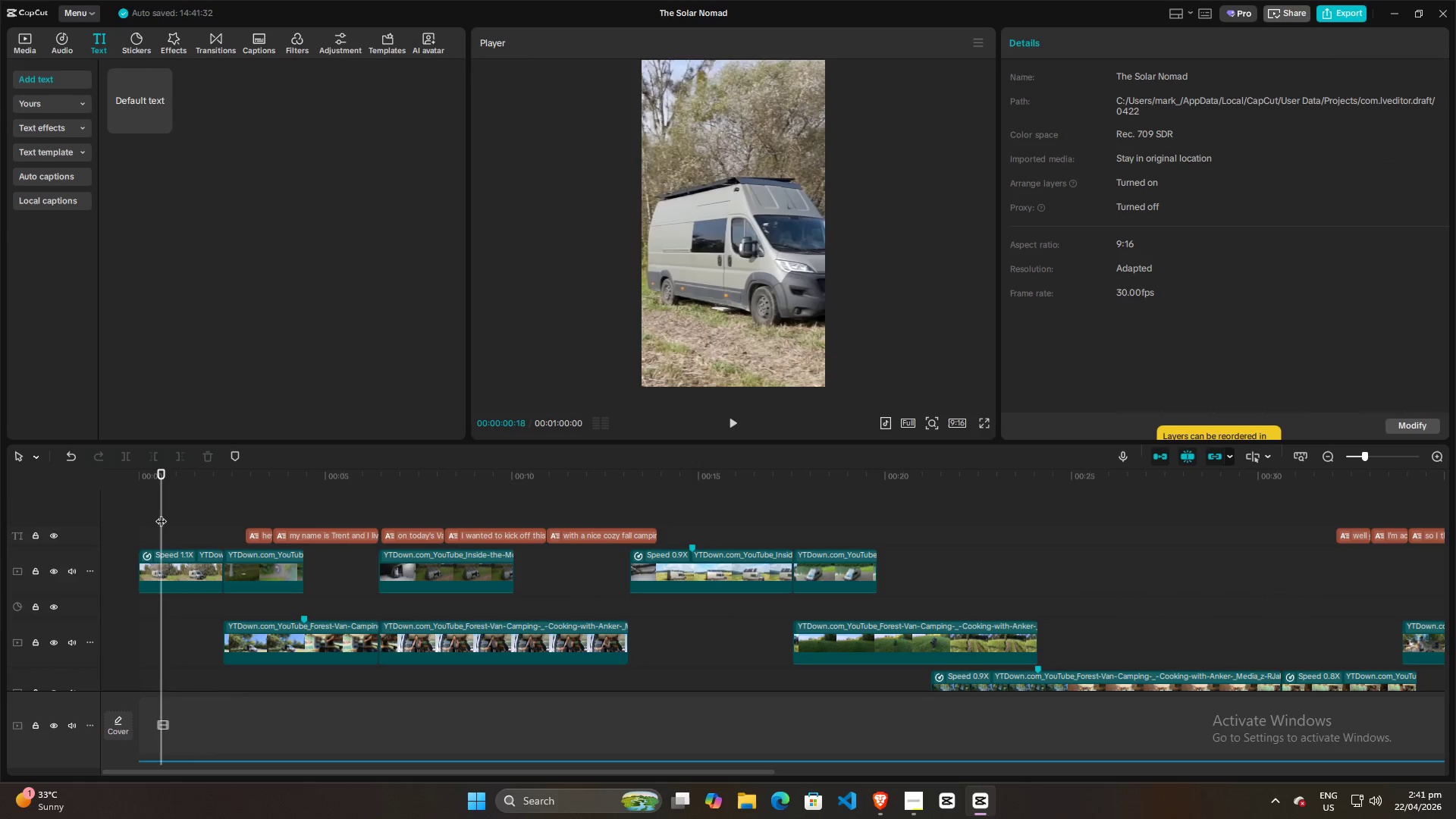 
left_click_drag(start_coordinate=[161, 513], to_coordinate=[123, 521])
 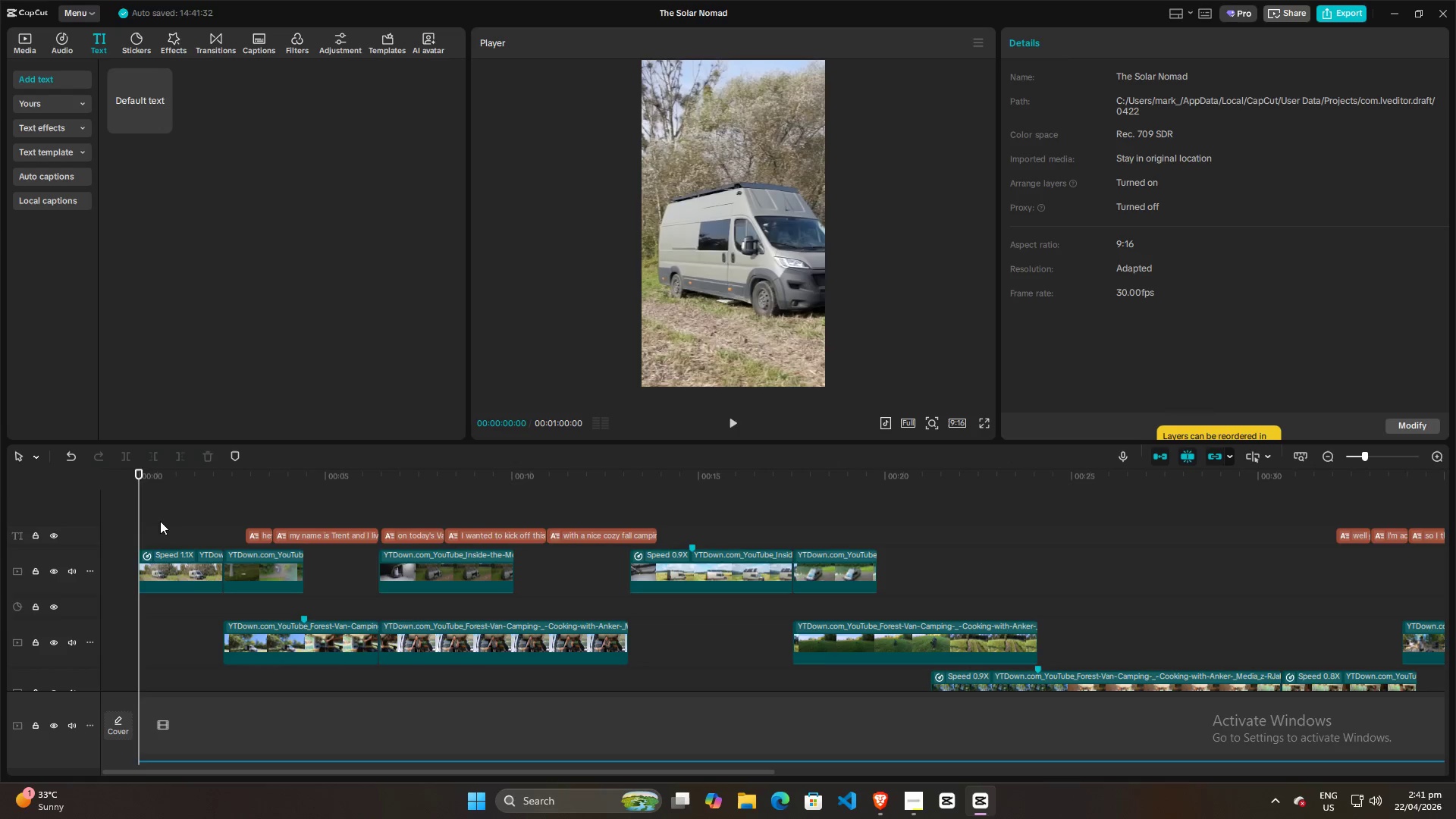 
key(Space)
 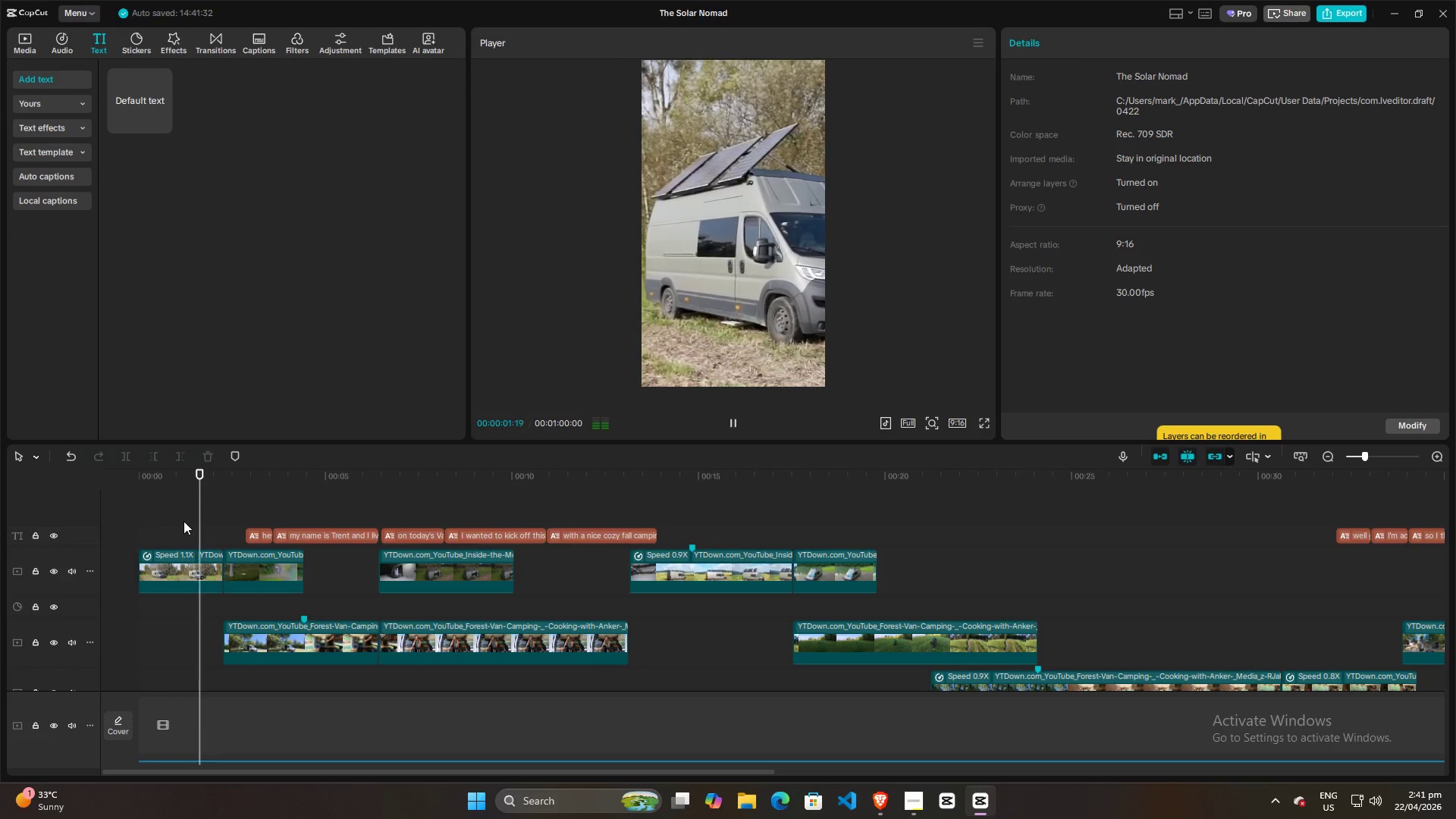 
key(Space)
 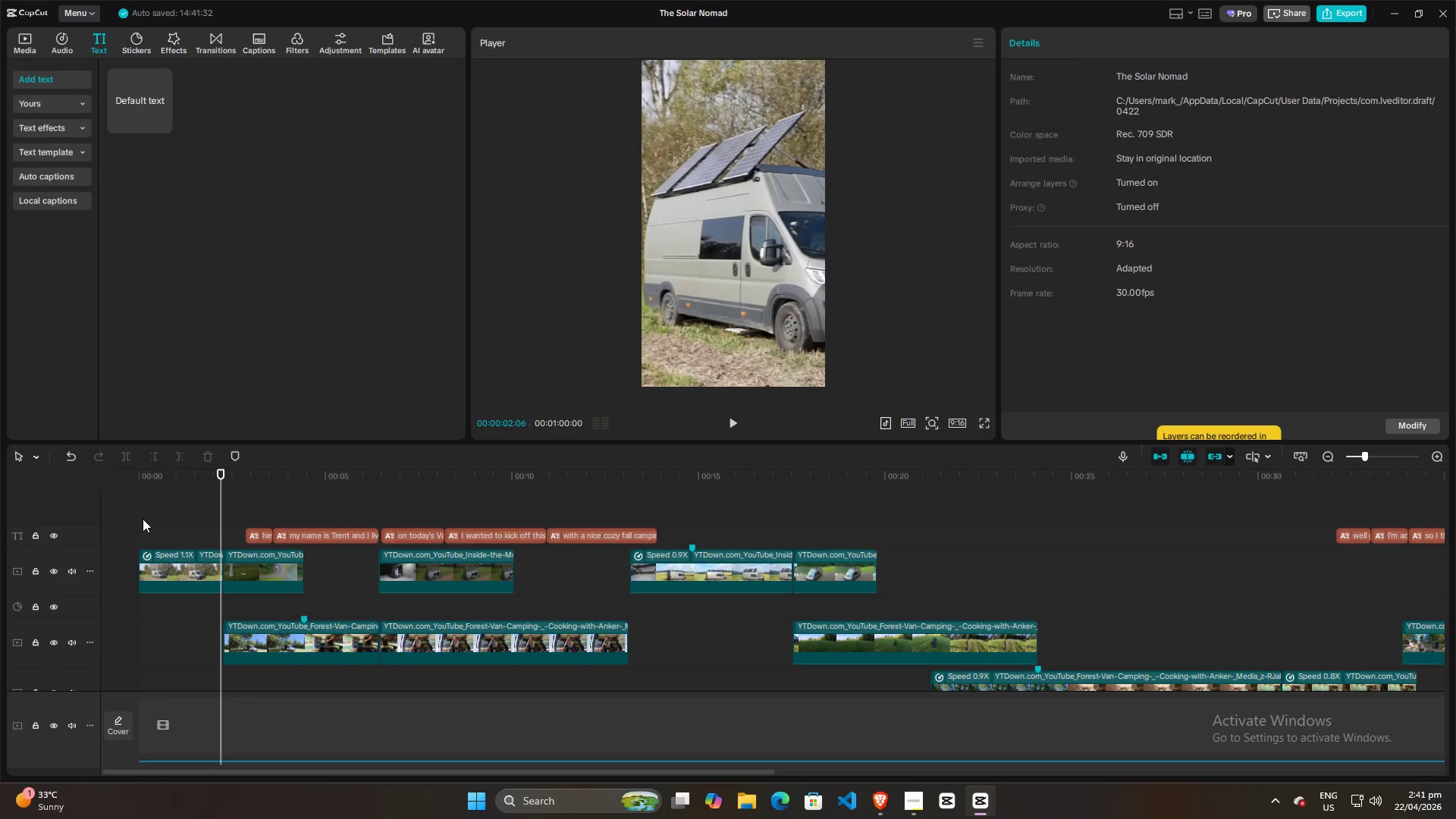 
left_click([143, 519])
 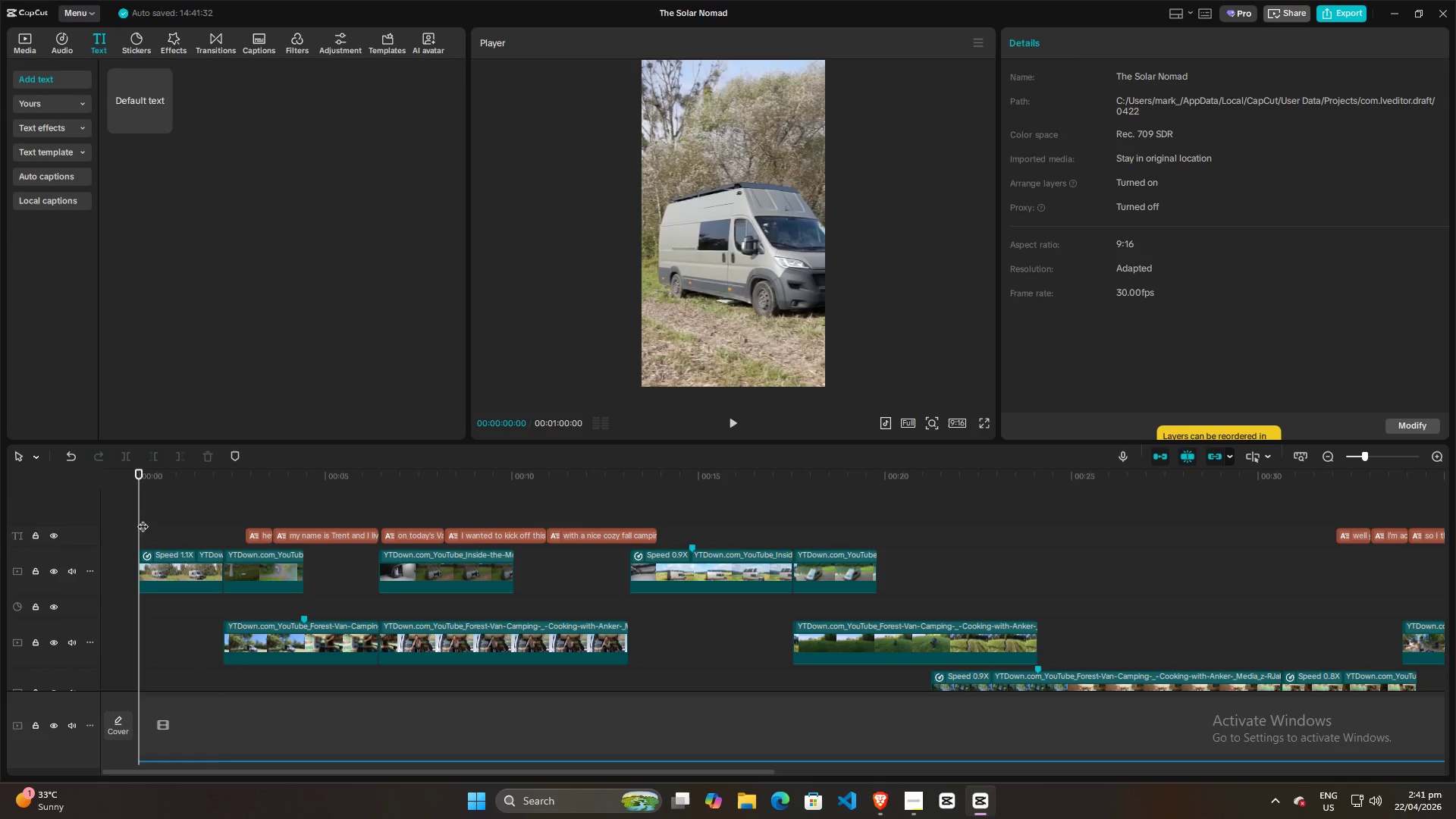 
key(Space)
 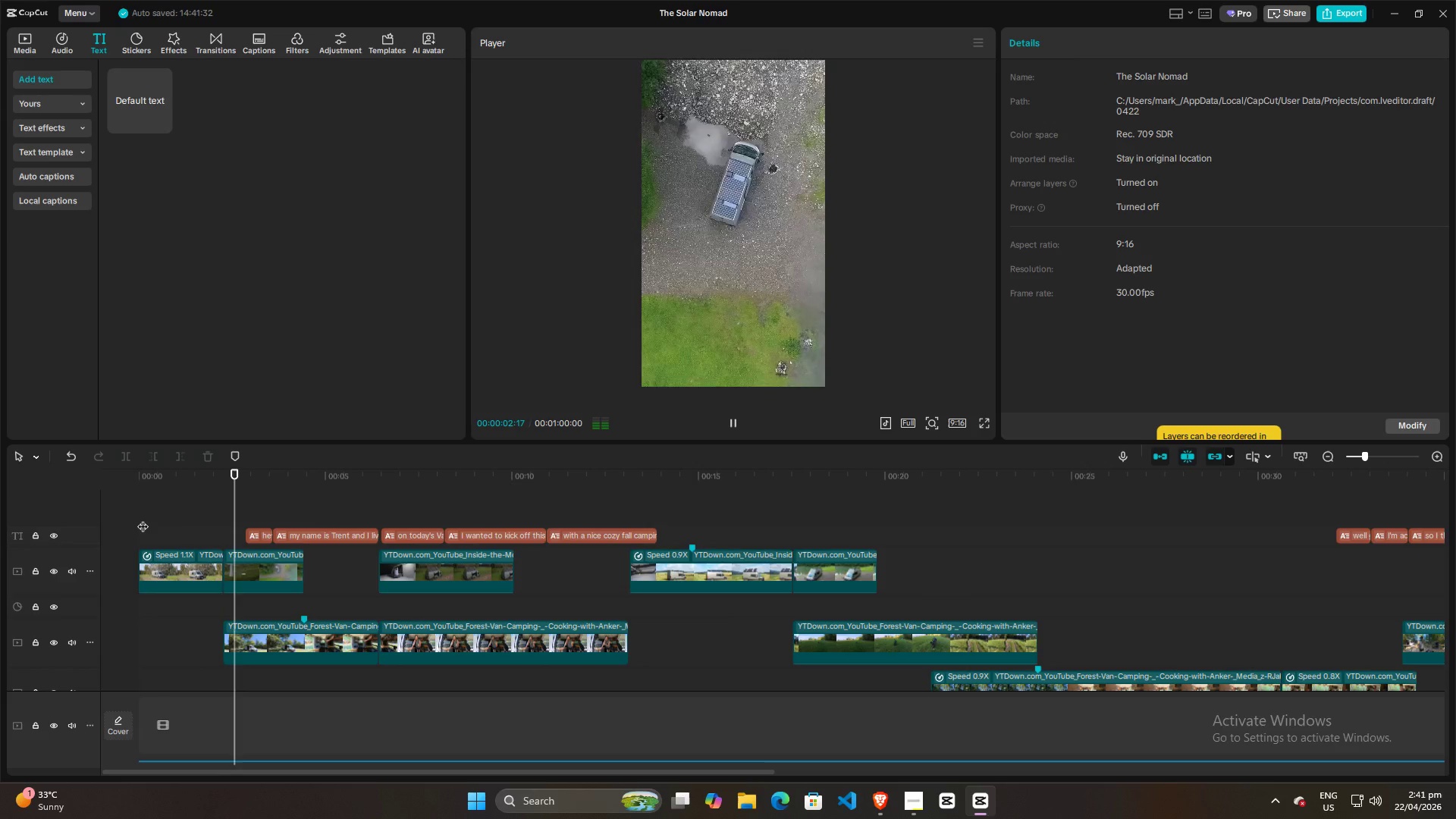 
key(Space)
 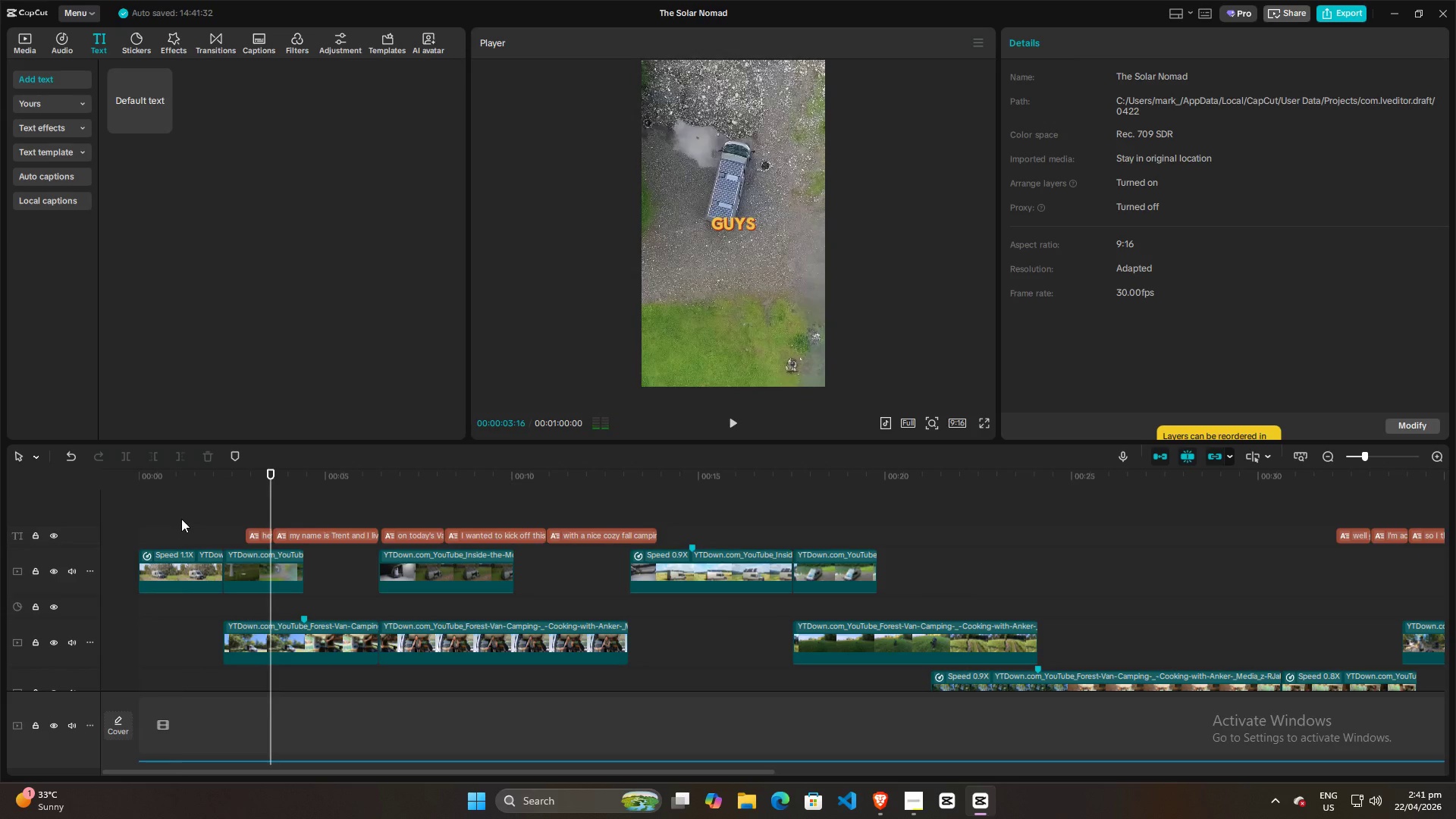 
double_click([194, 517])
 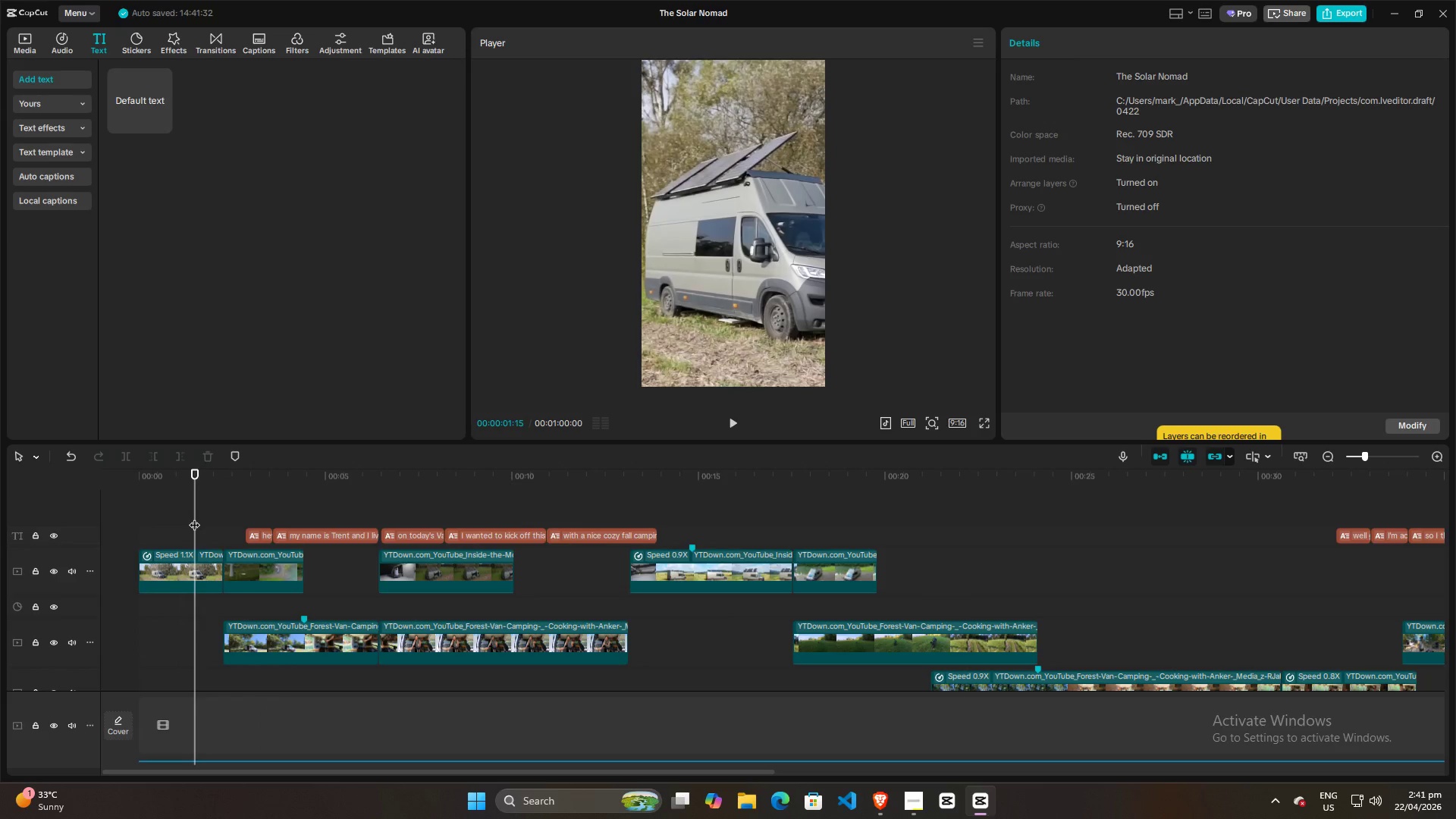 
key(Space)
 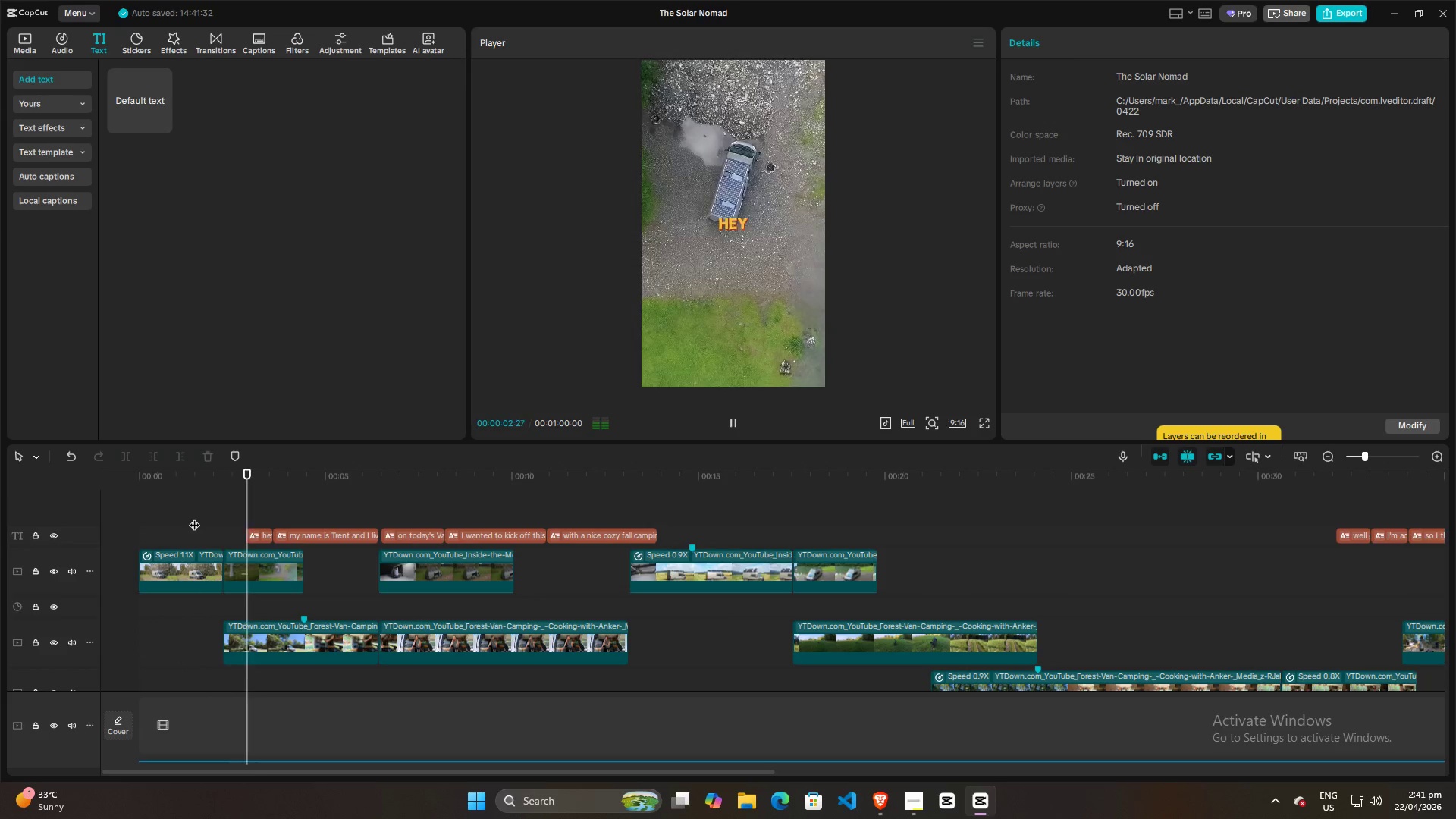 
key(Space)
 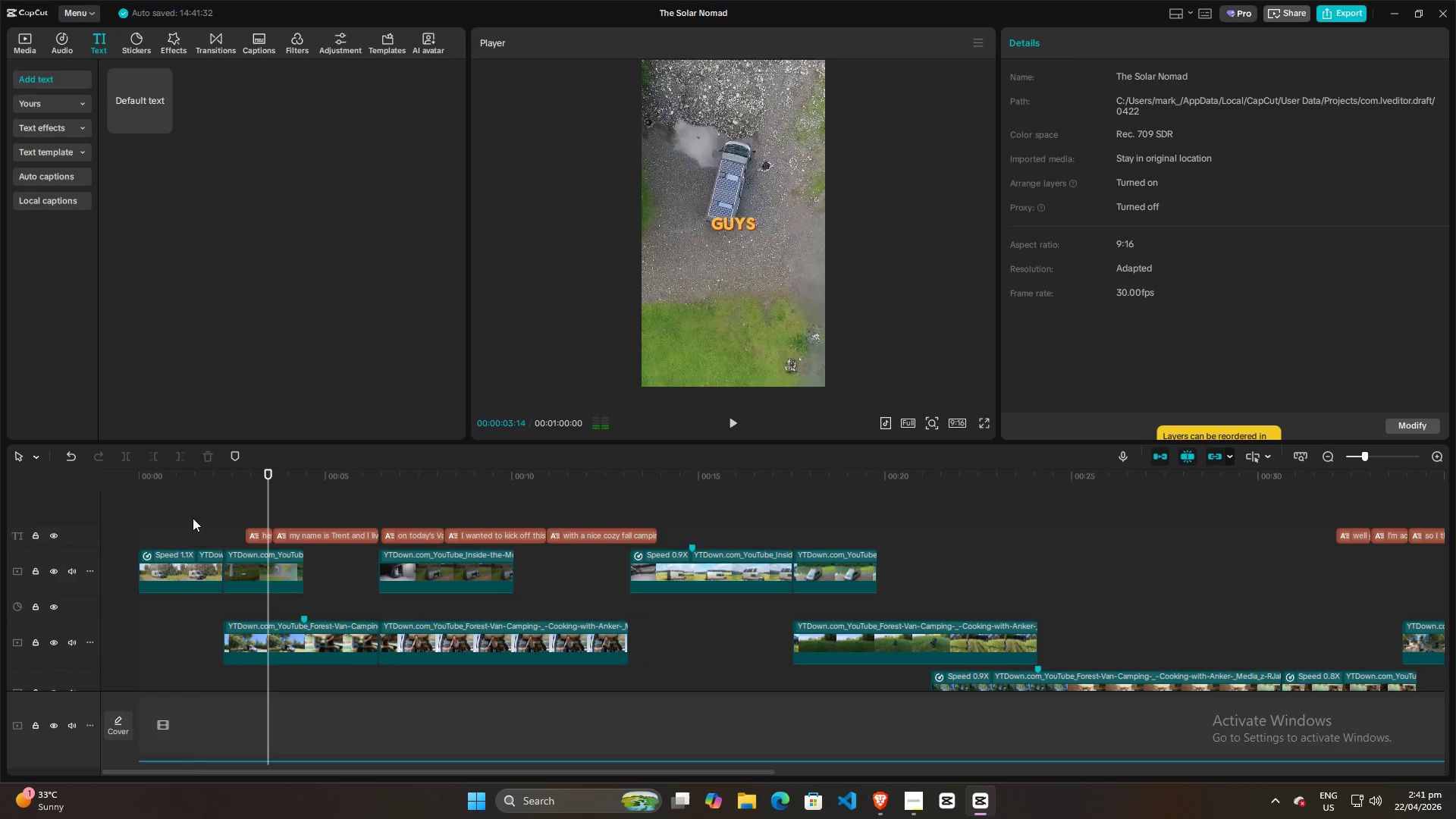 
double_click([193, 518])
 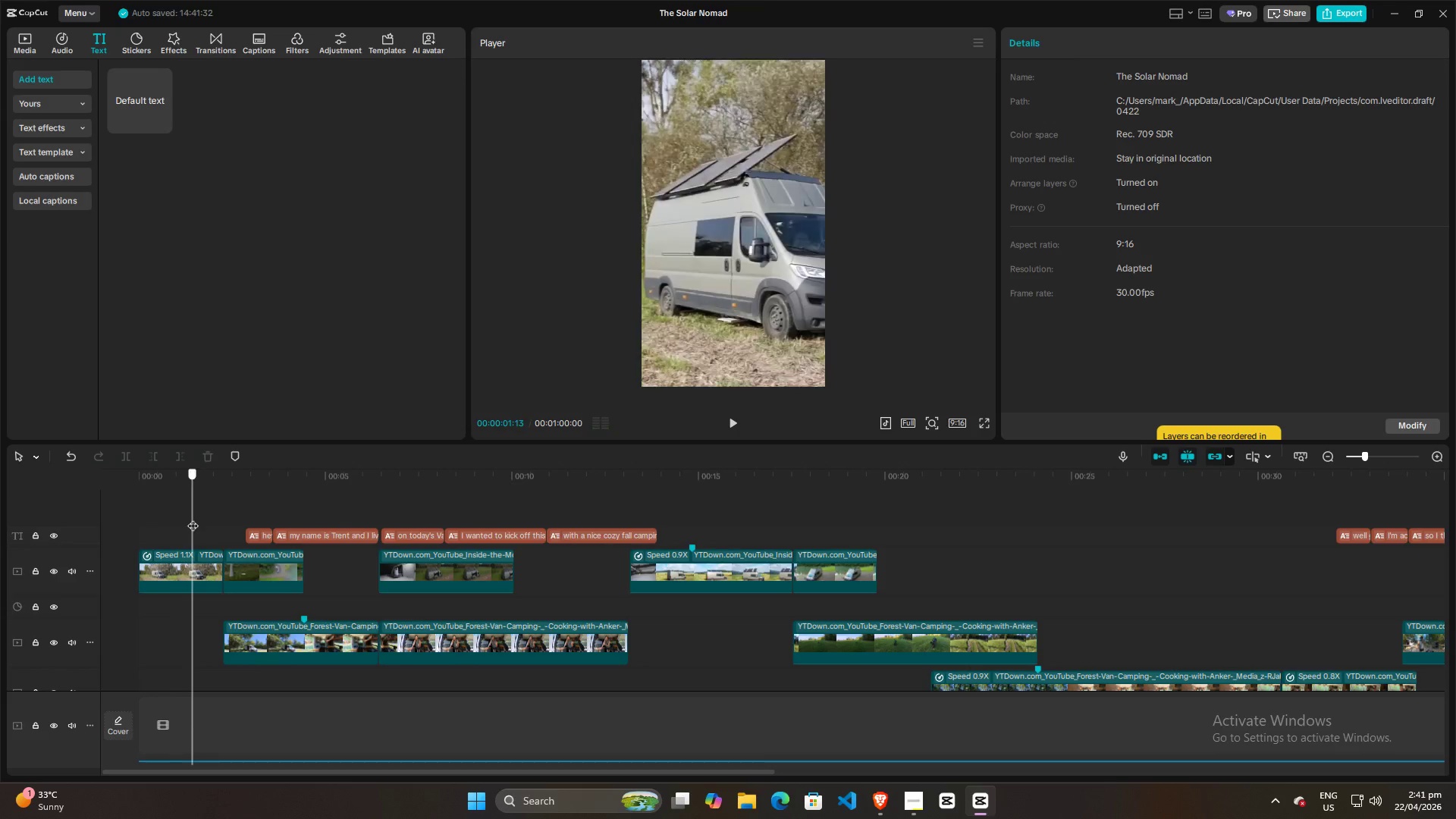 
left_click_drag(start_coordinate=[190, 519], to_coordinate=[90, 526])
 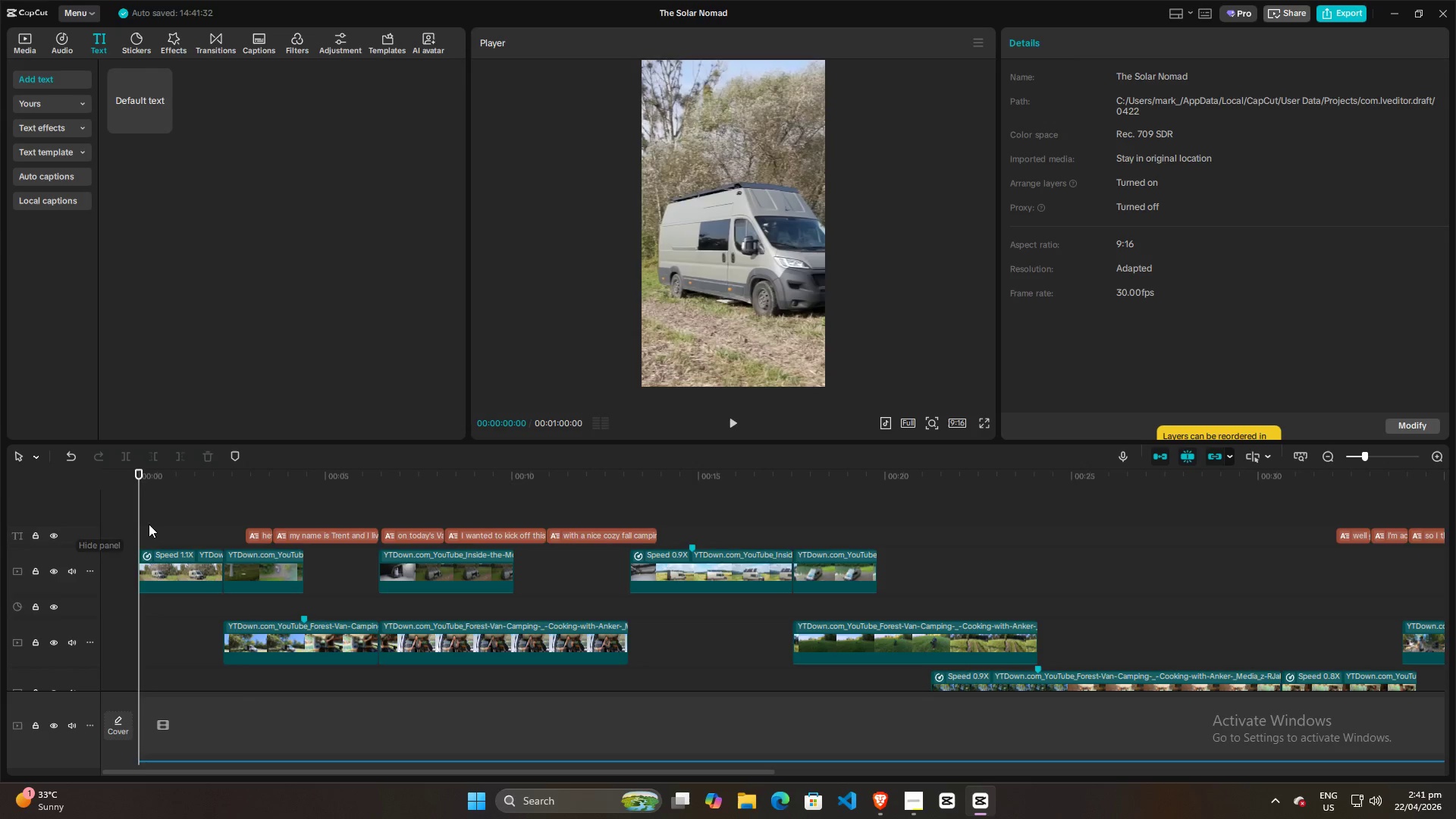 
key(Space)
 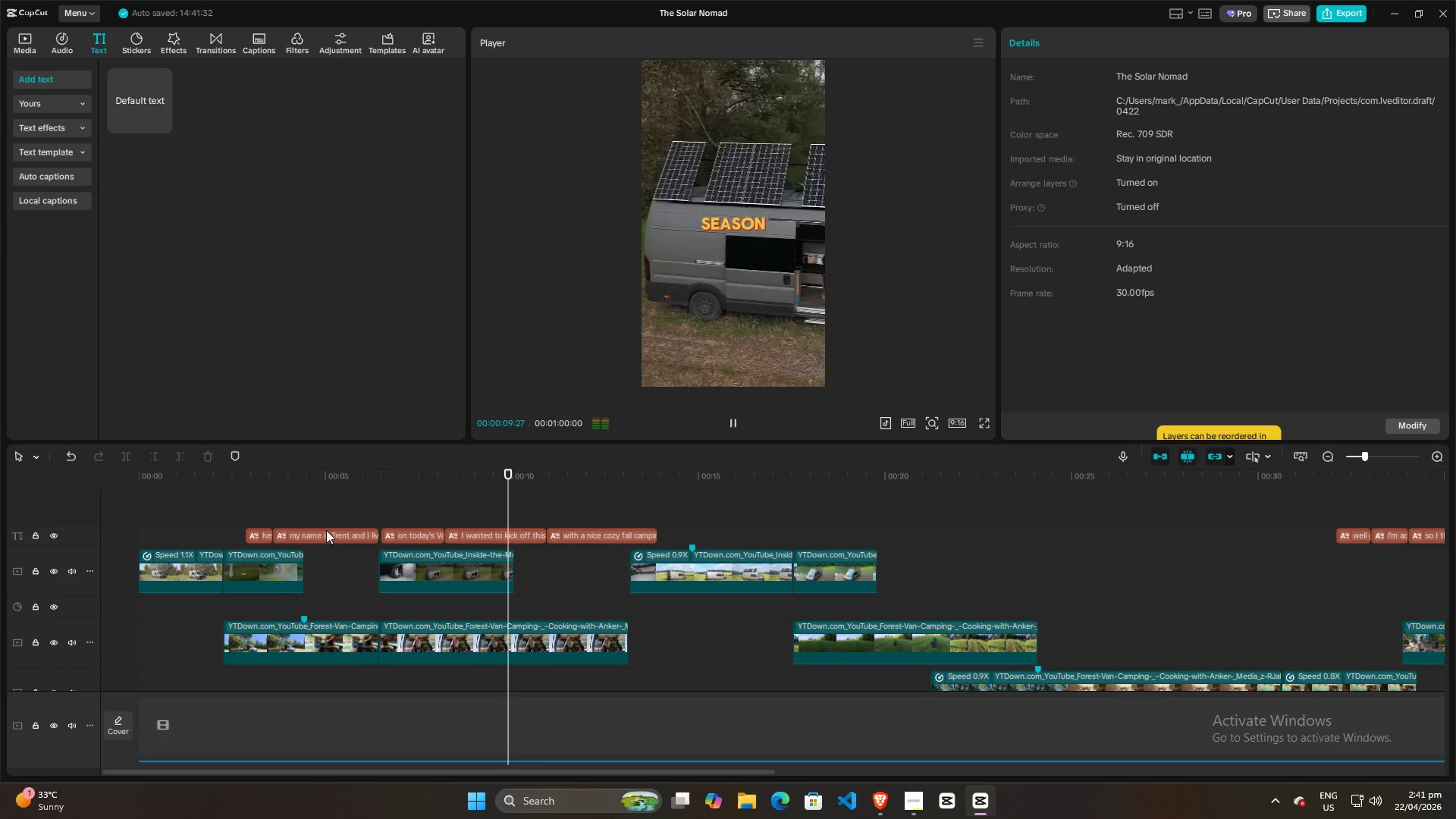 
wait(14.98)
 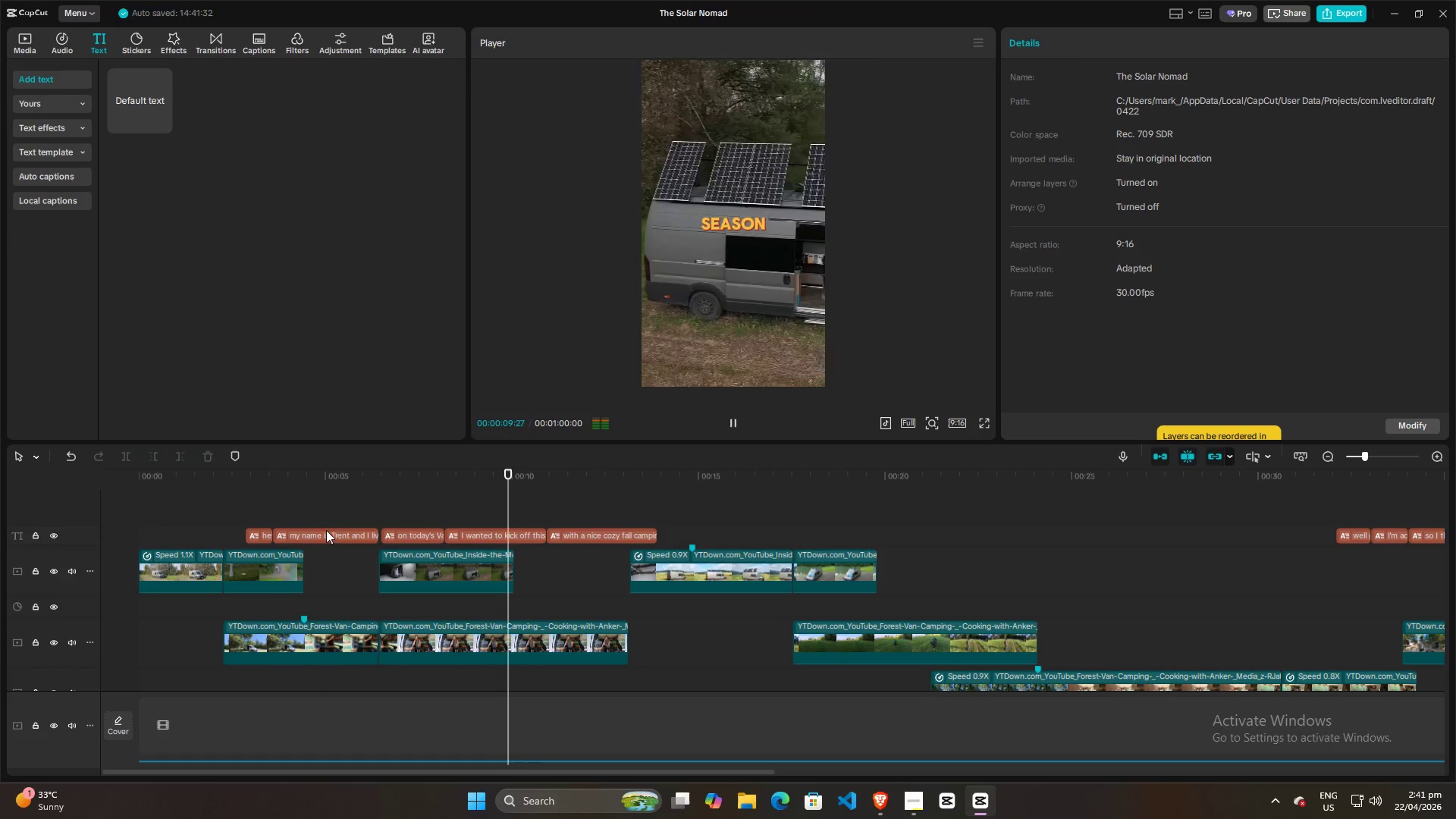 
hold_key(key=ControlLeft, duration=1.23)
scroll: coordinate [698, 576], scroll_direction: down, amount: 7.0
 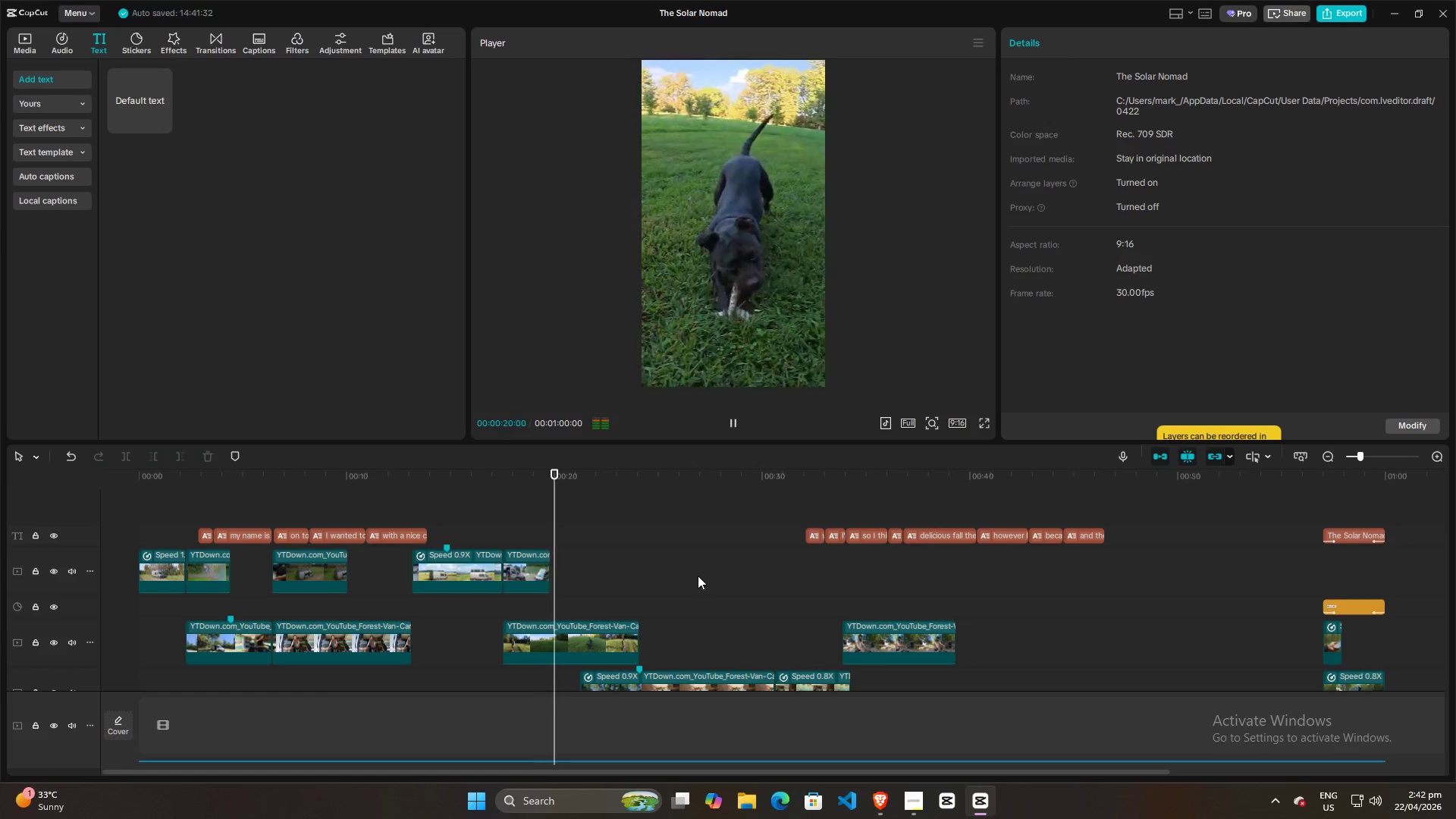 
wait(8.7)
 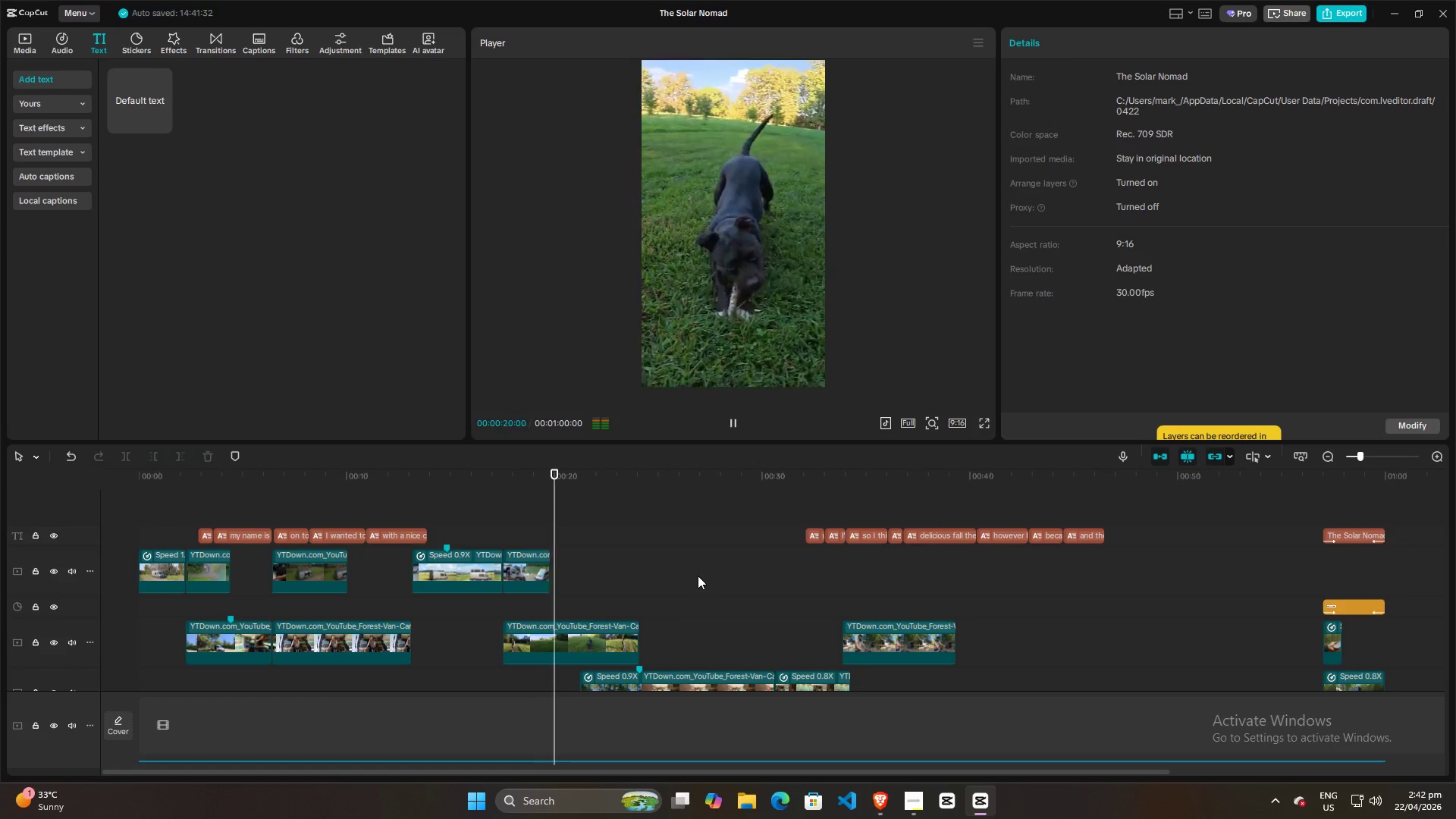 
key(Space)
 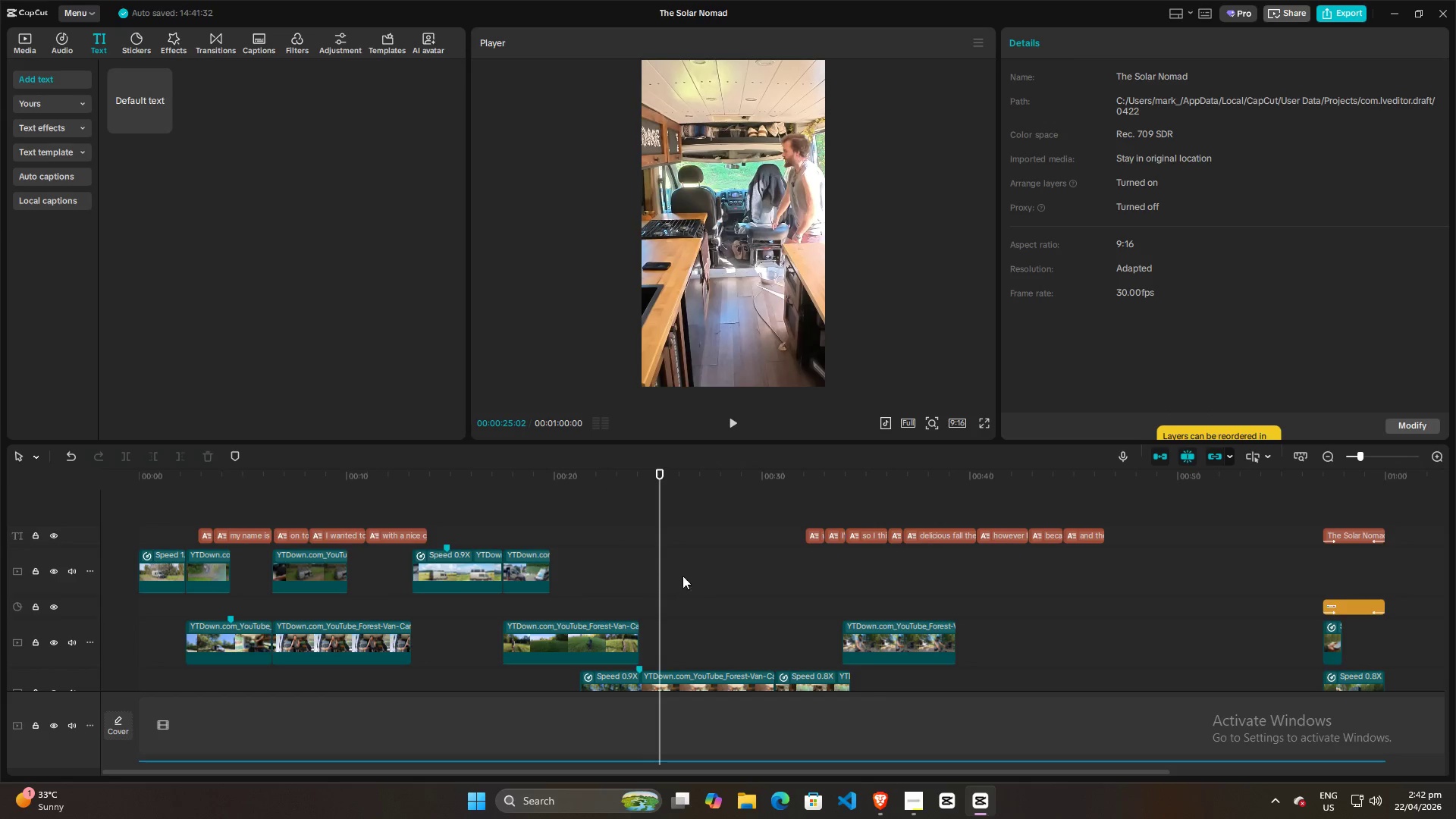 
left_click([607, 535])
 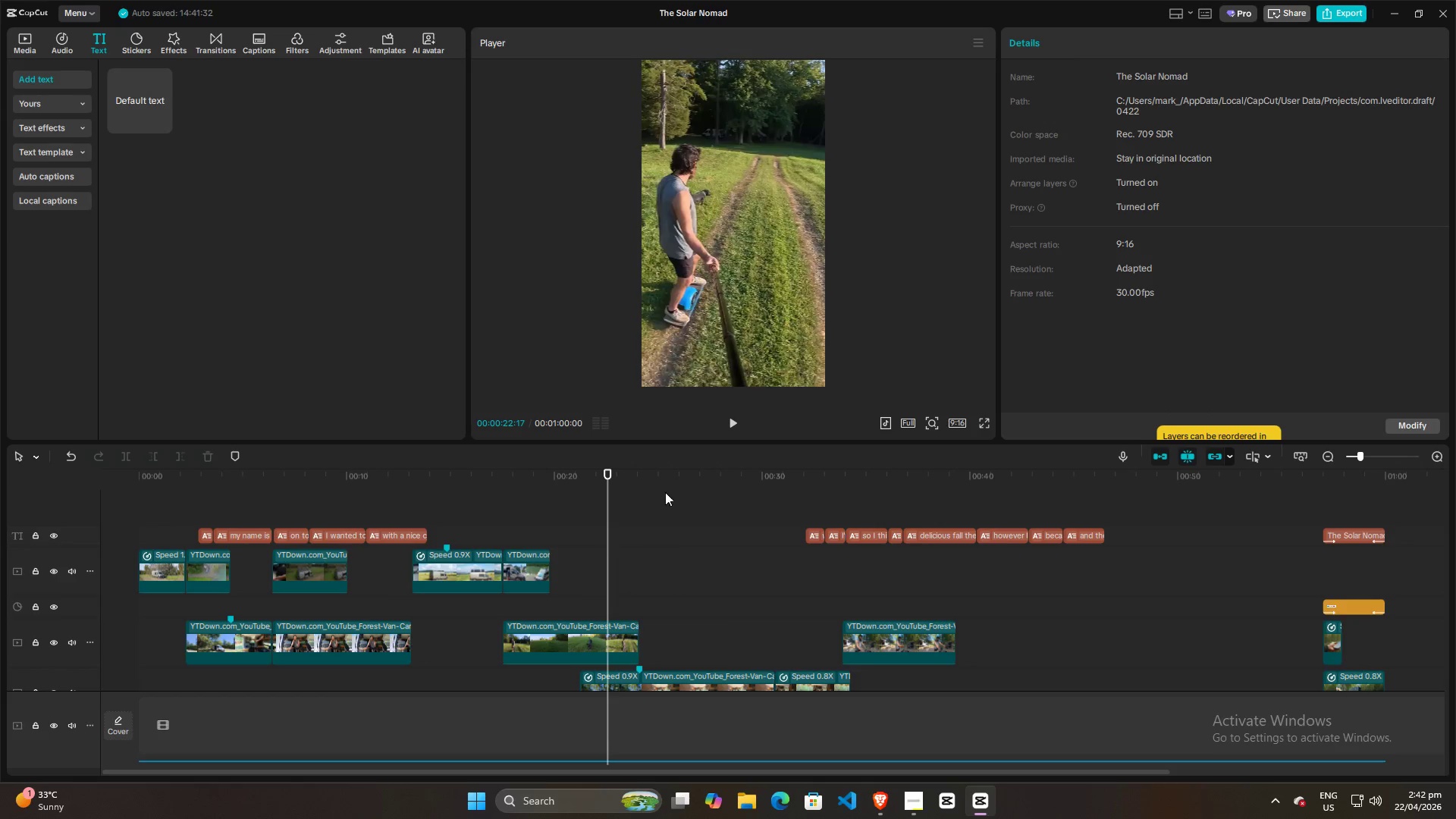 
left_click([752, 287])
 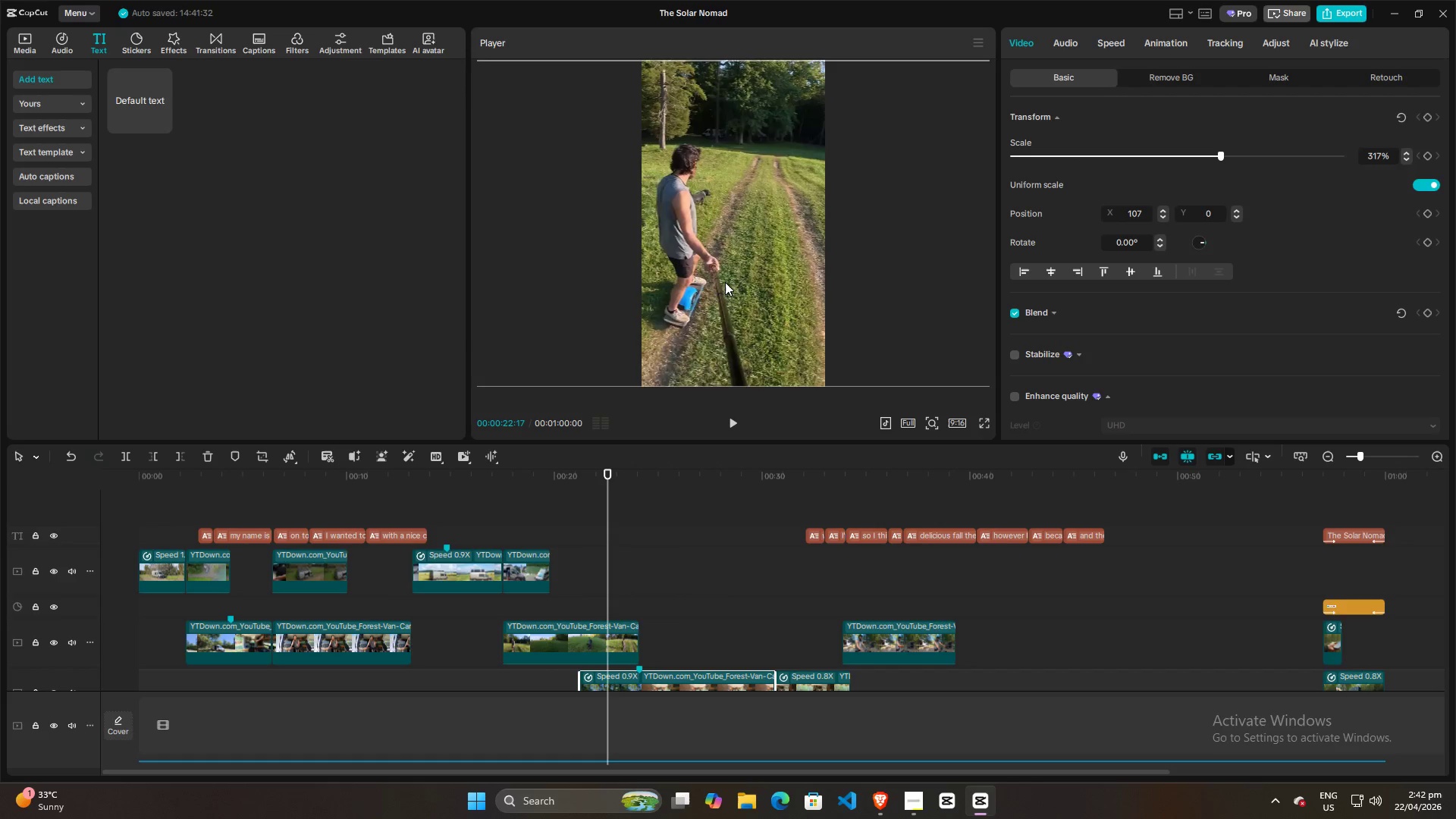 
left_click_drag(start_coordinate=[725, 282], to_coordinate=[764, 281])
 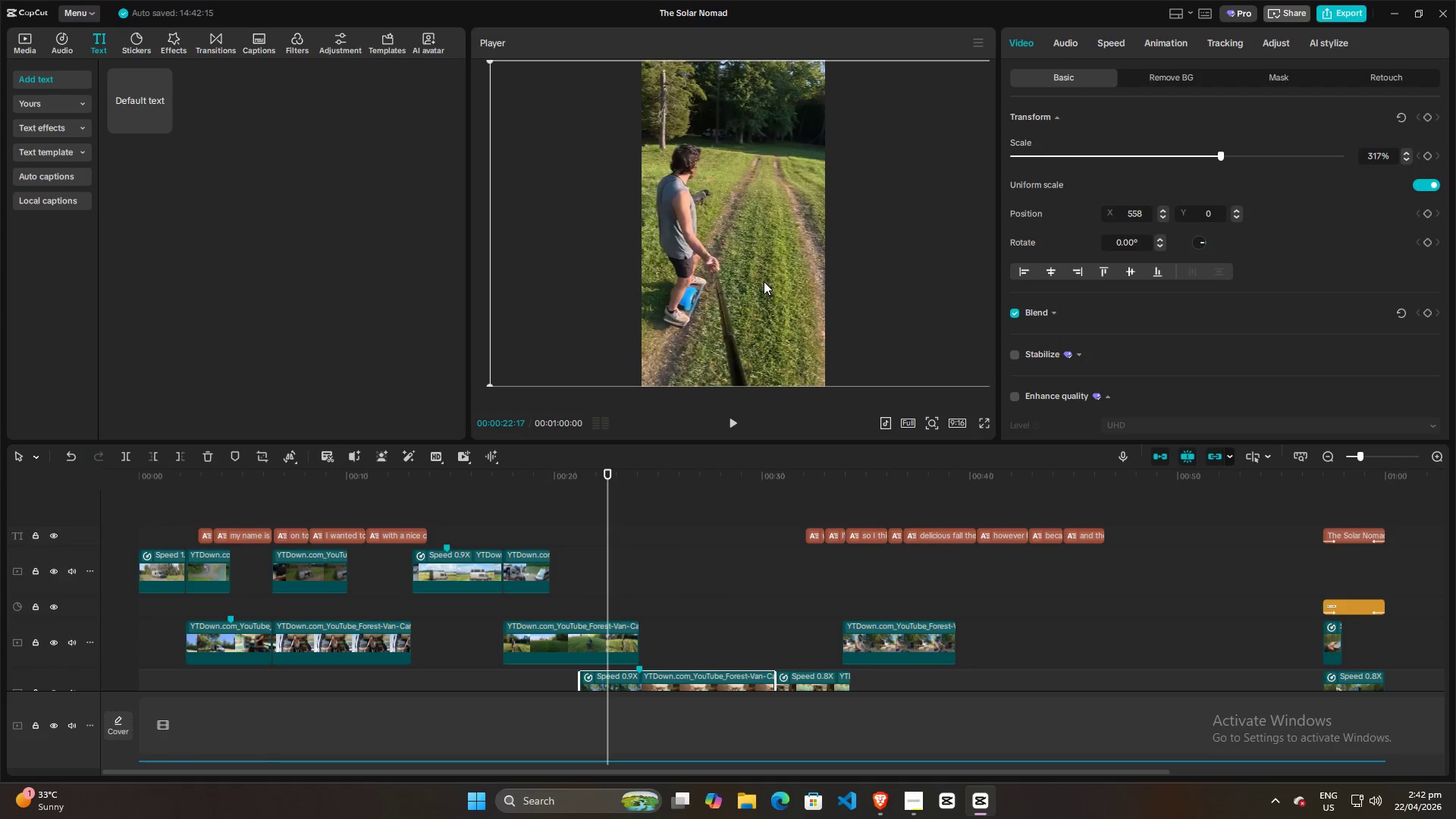 
key(Control+Z)
 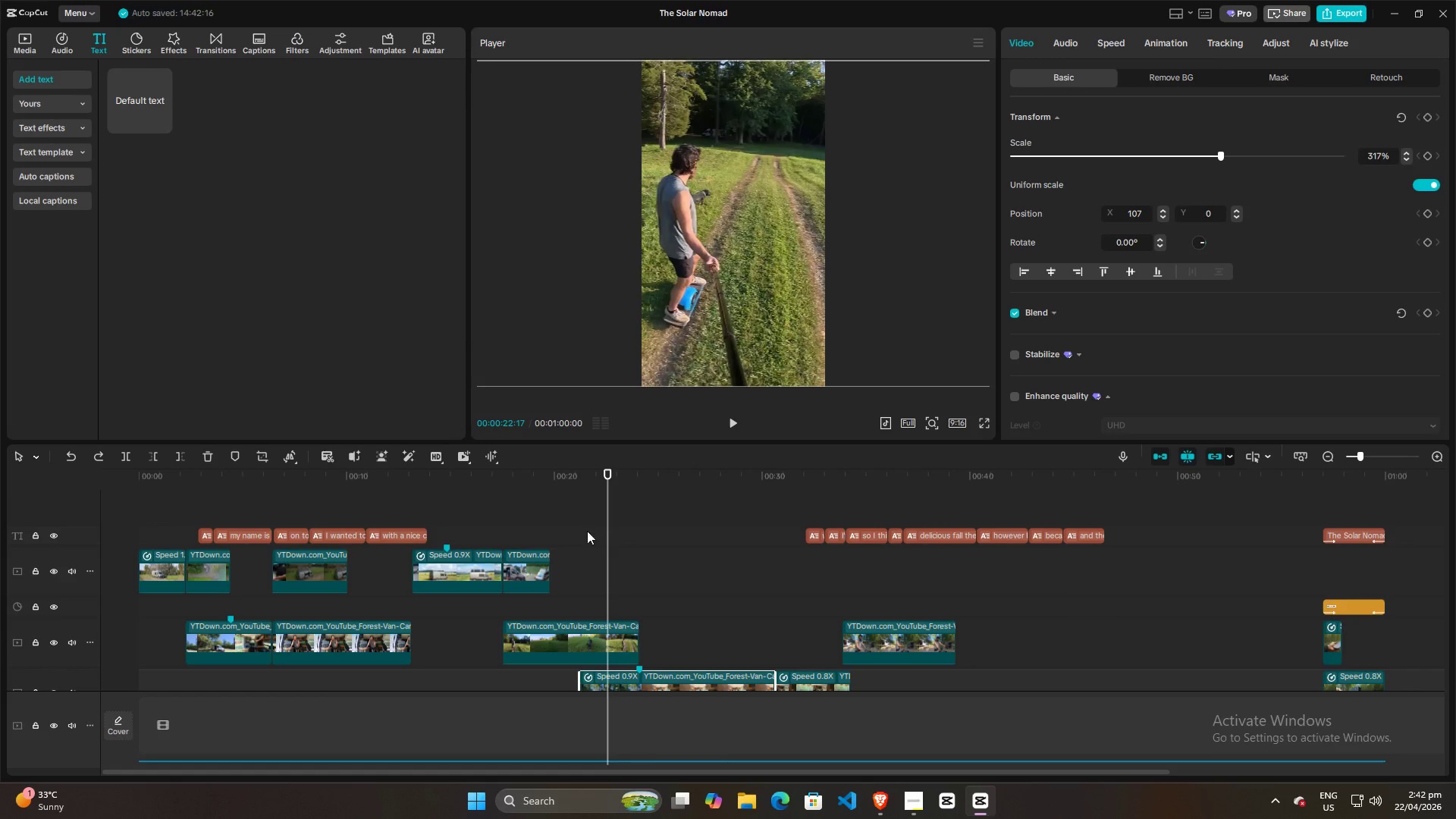 
left_click([579, 559])
 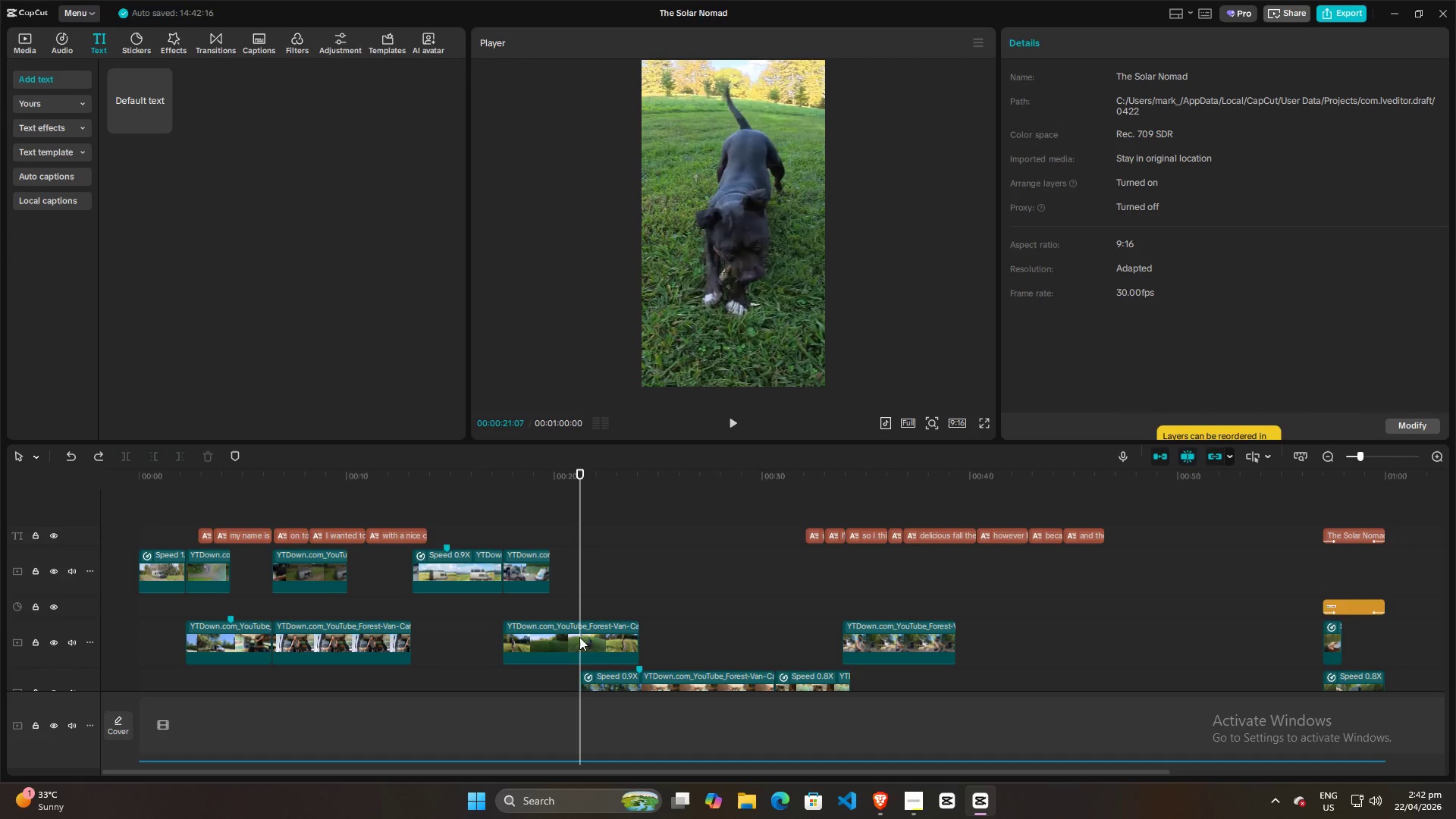 
left_click([579, 640])
 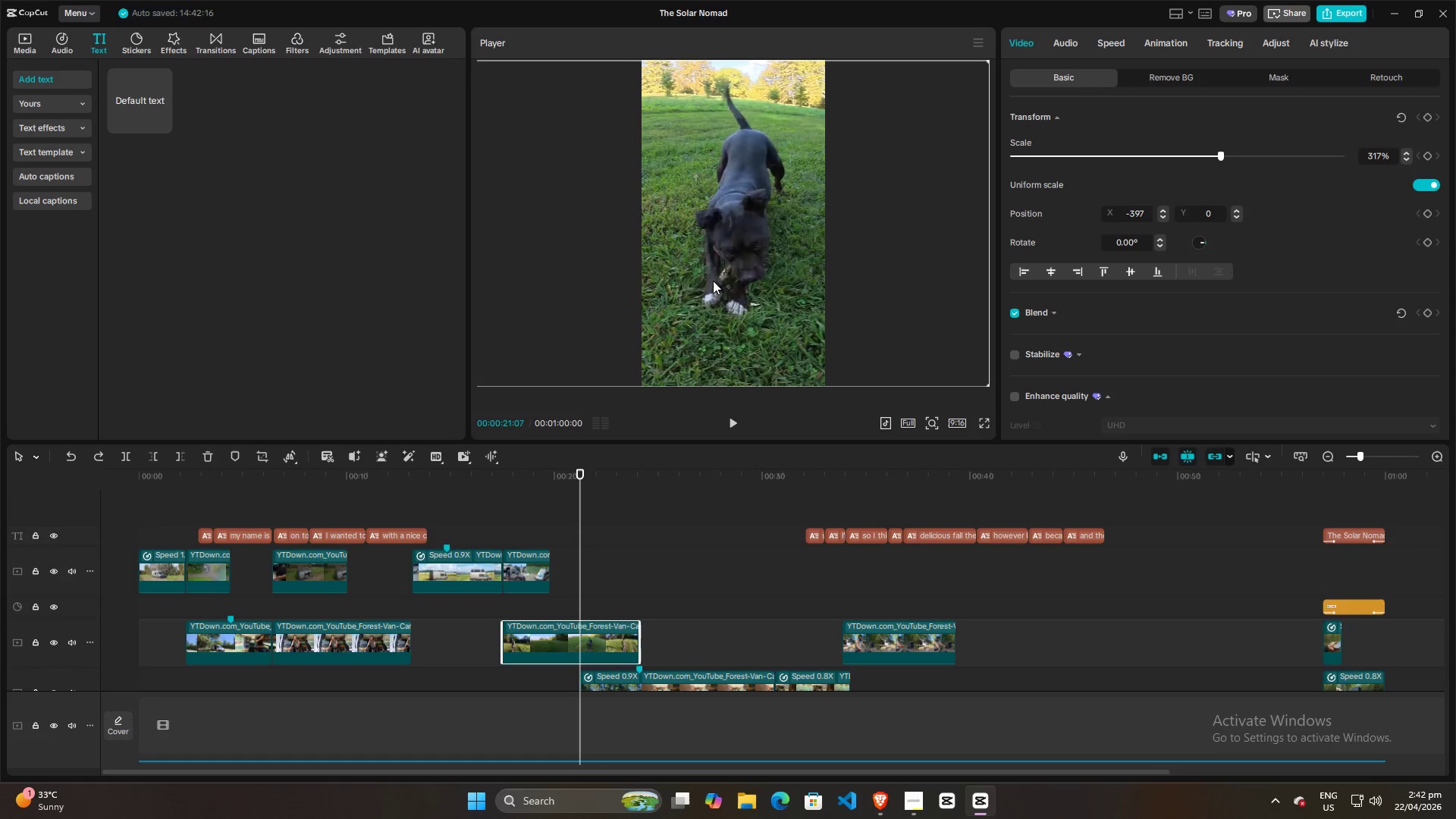 
left_click([717, 270])
 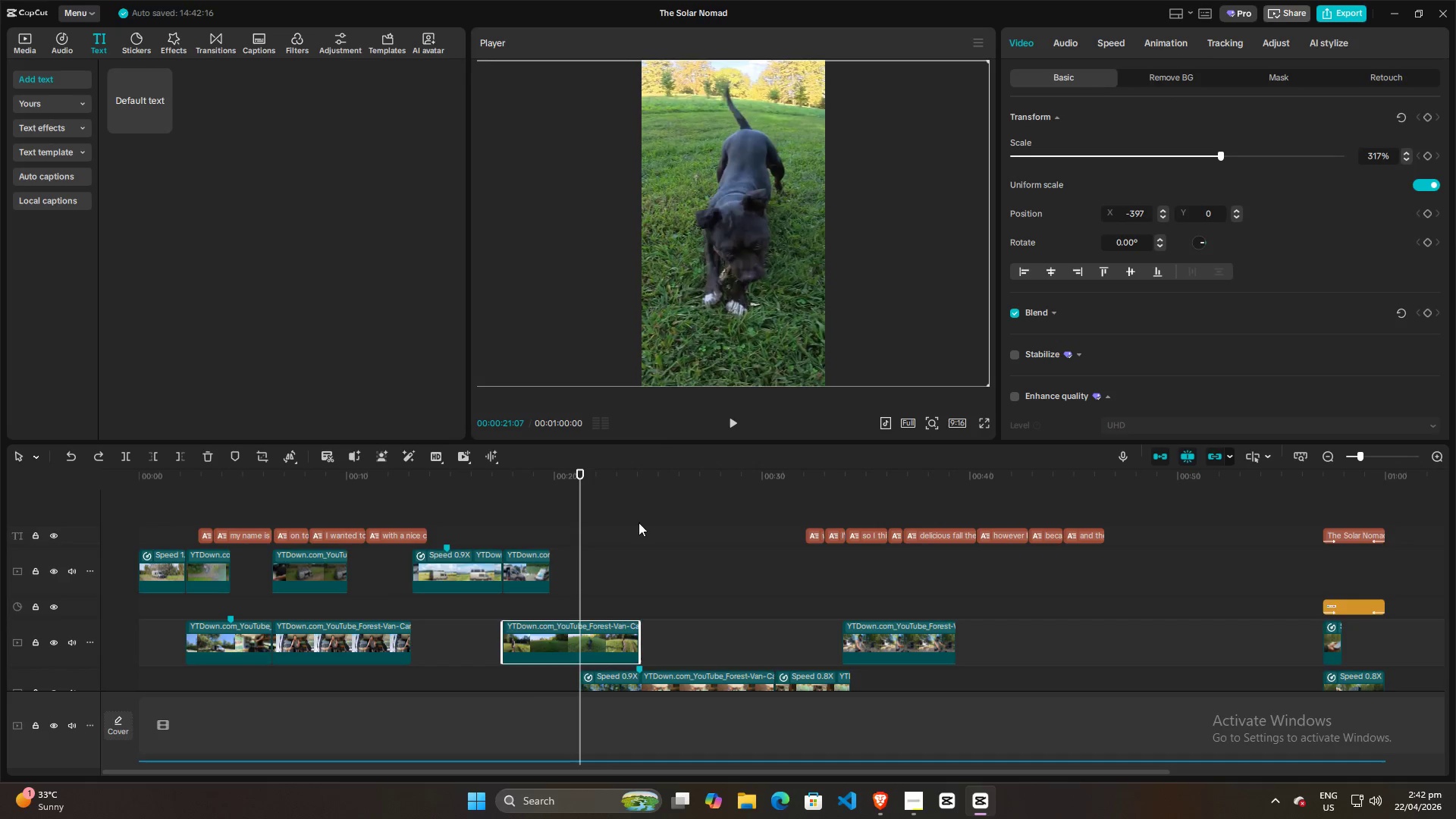 
key(Space)
 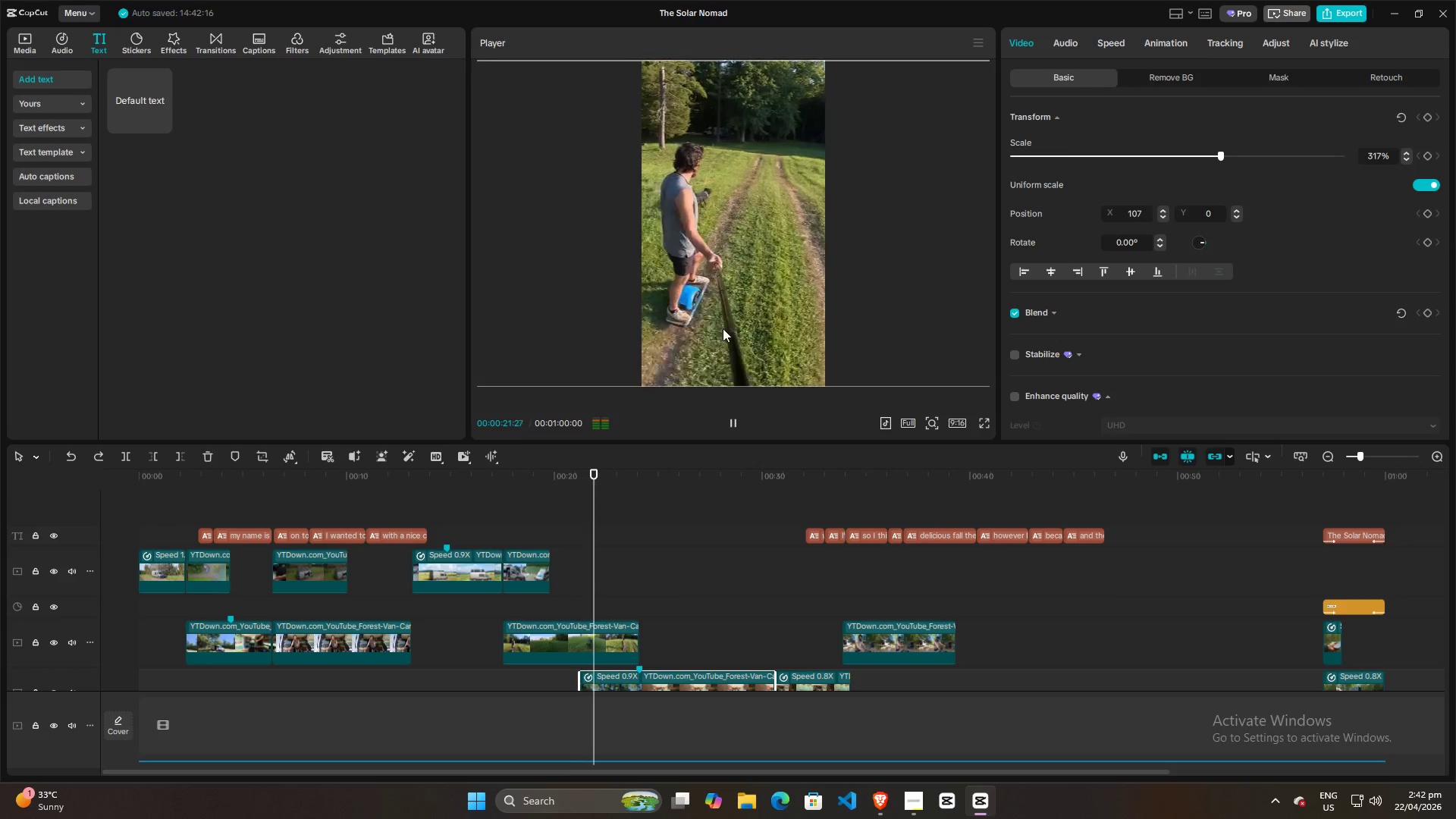 
key(Space)
 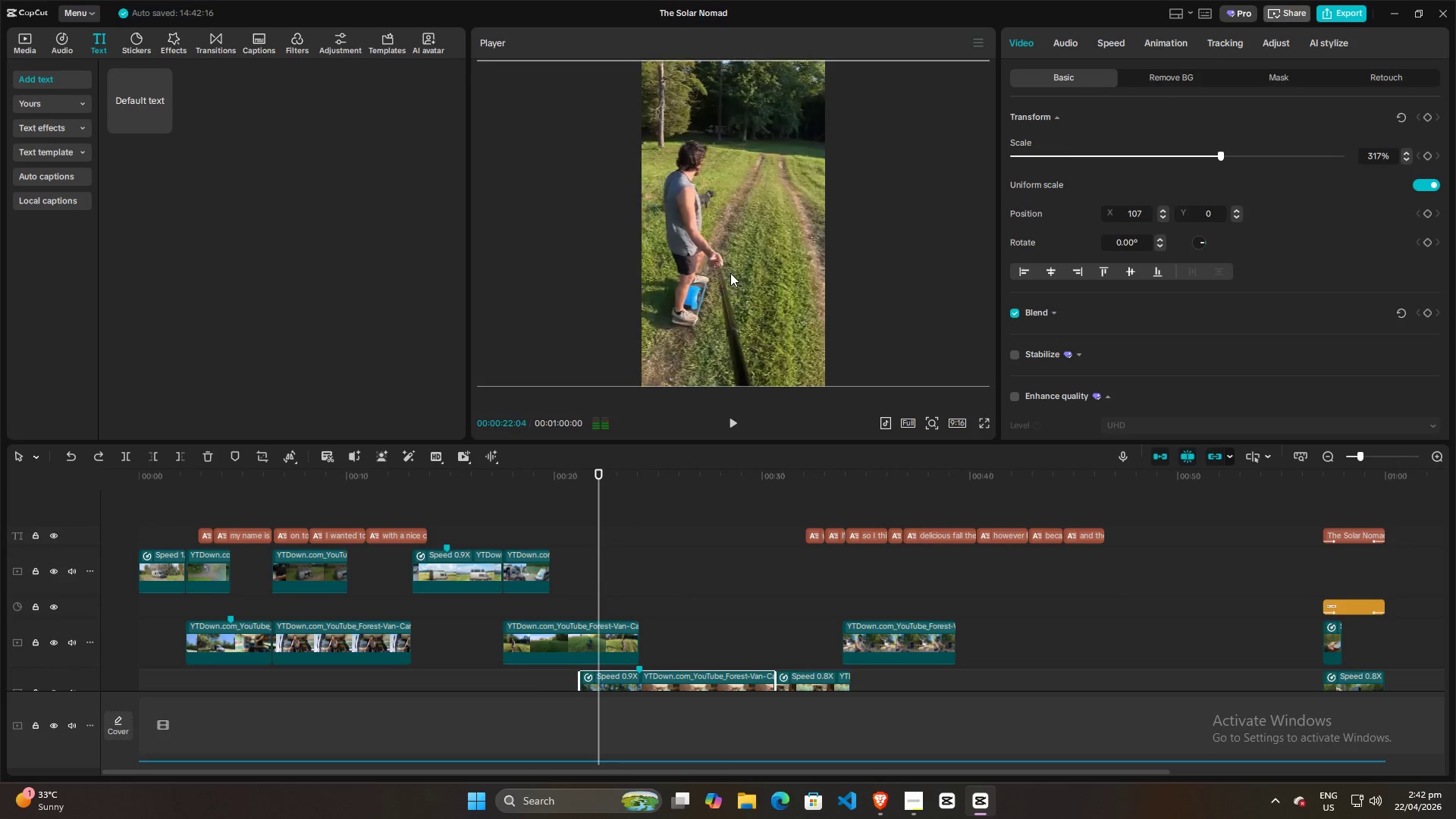 
left_click([730, 273])
 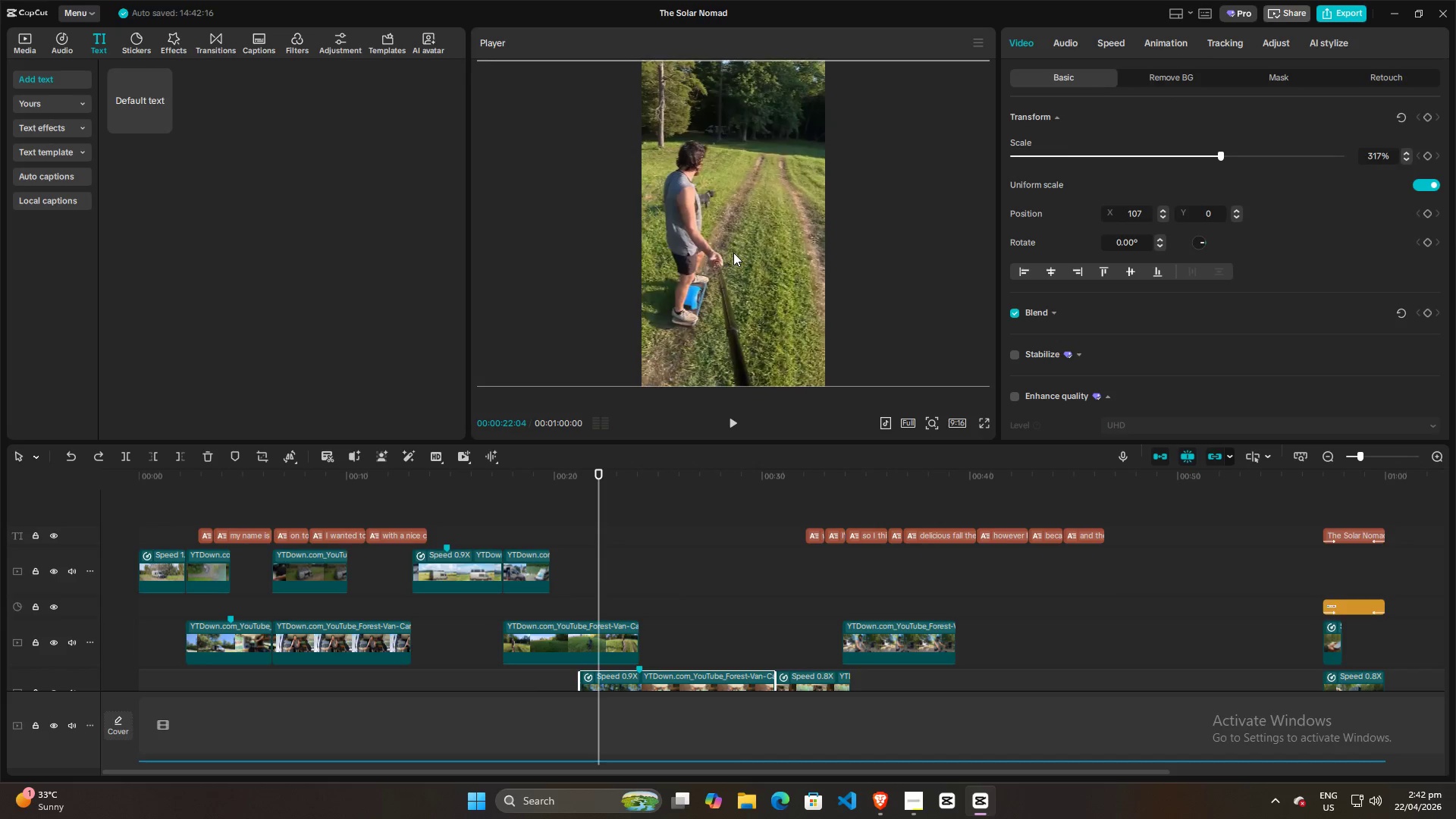 
left_click_drag(start_coordinate=[733, 253], to_coordinate=[760, 249])
 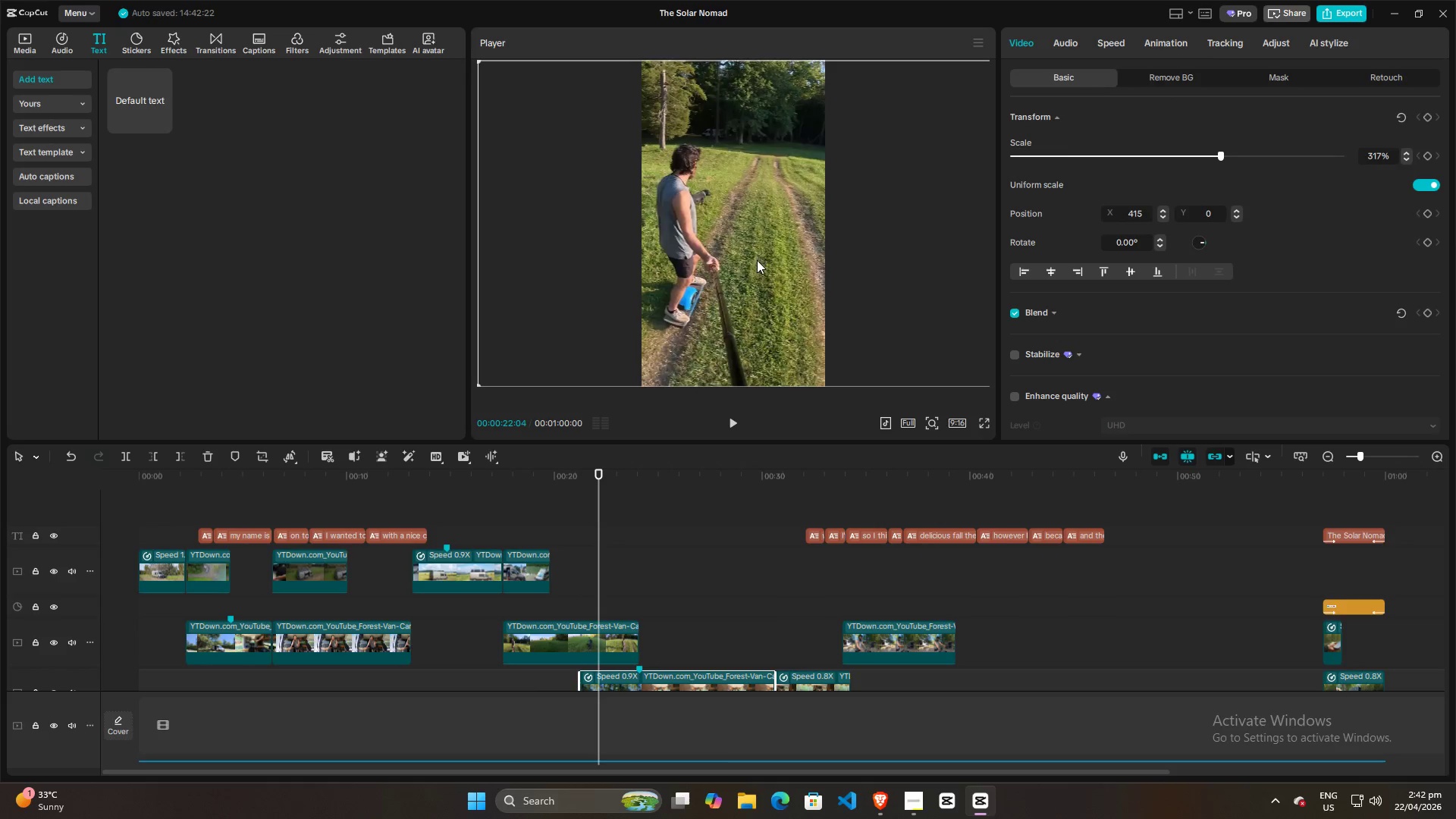 
key(Control+Z)
 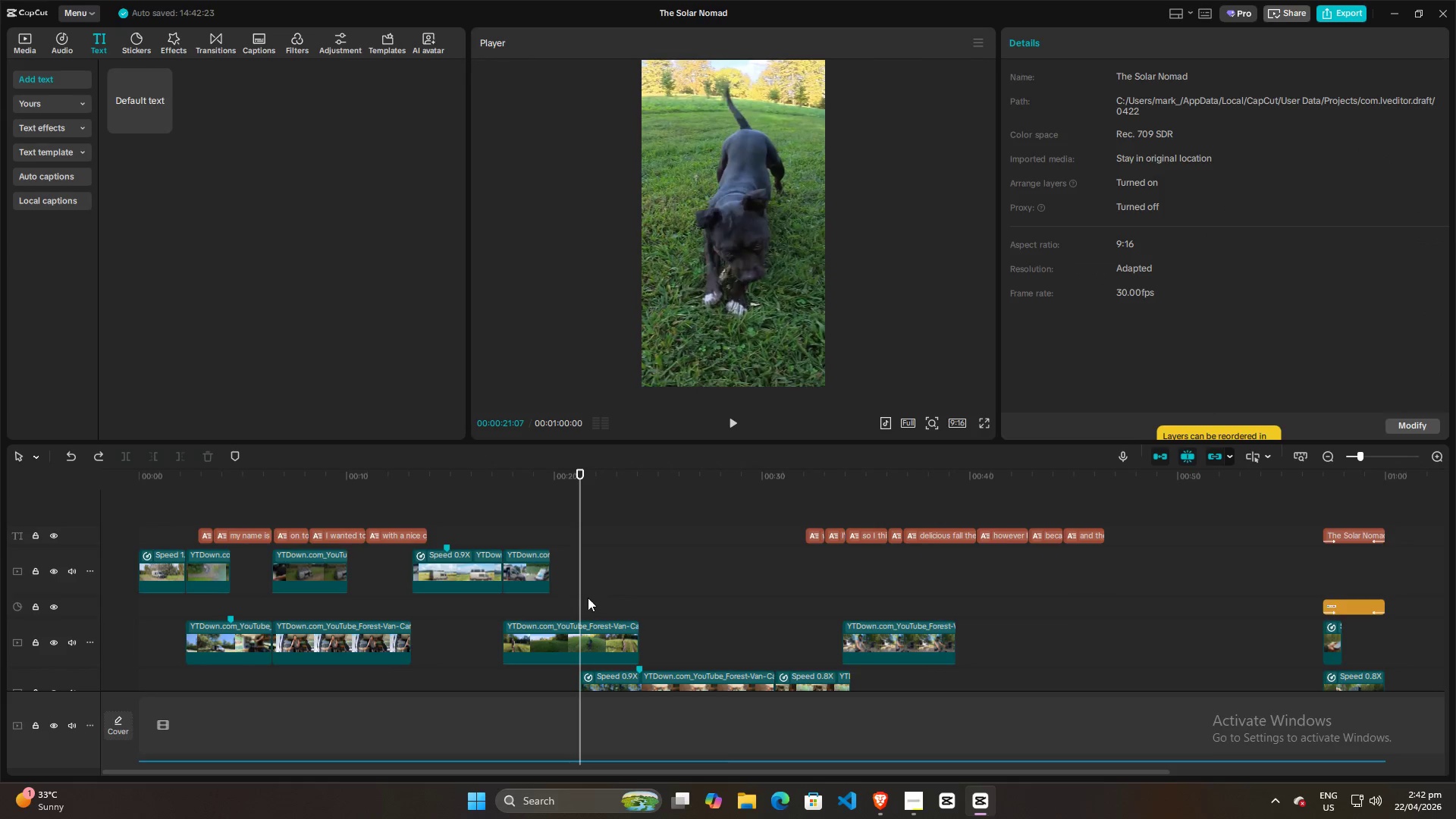 
key(Space)